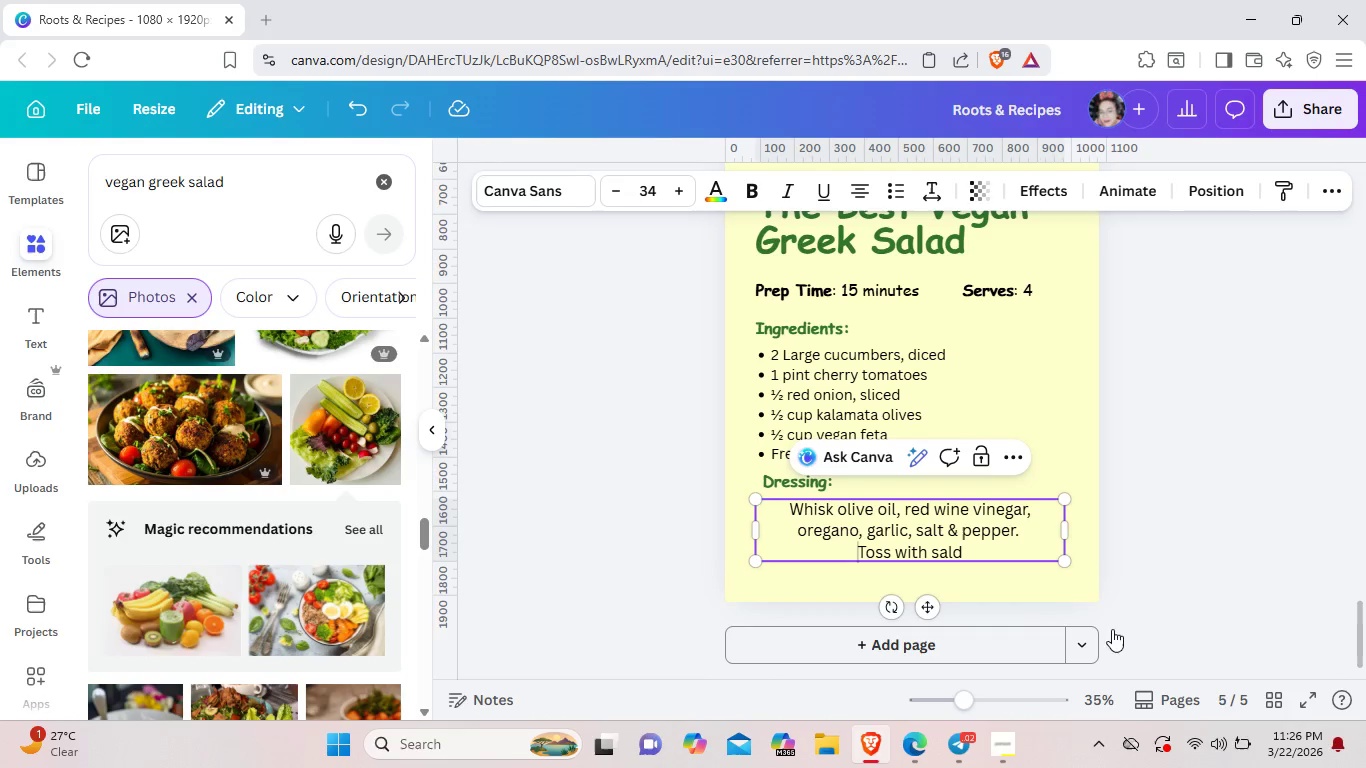 
left_click([1233, 565])
 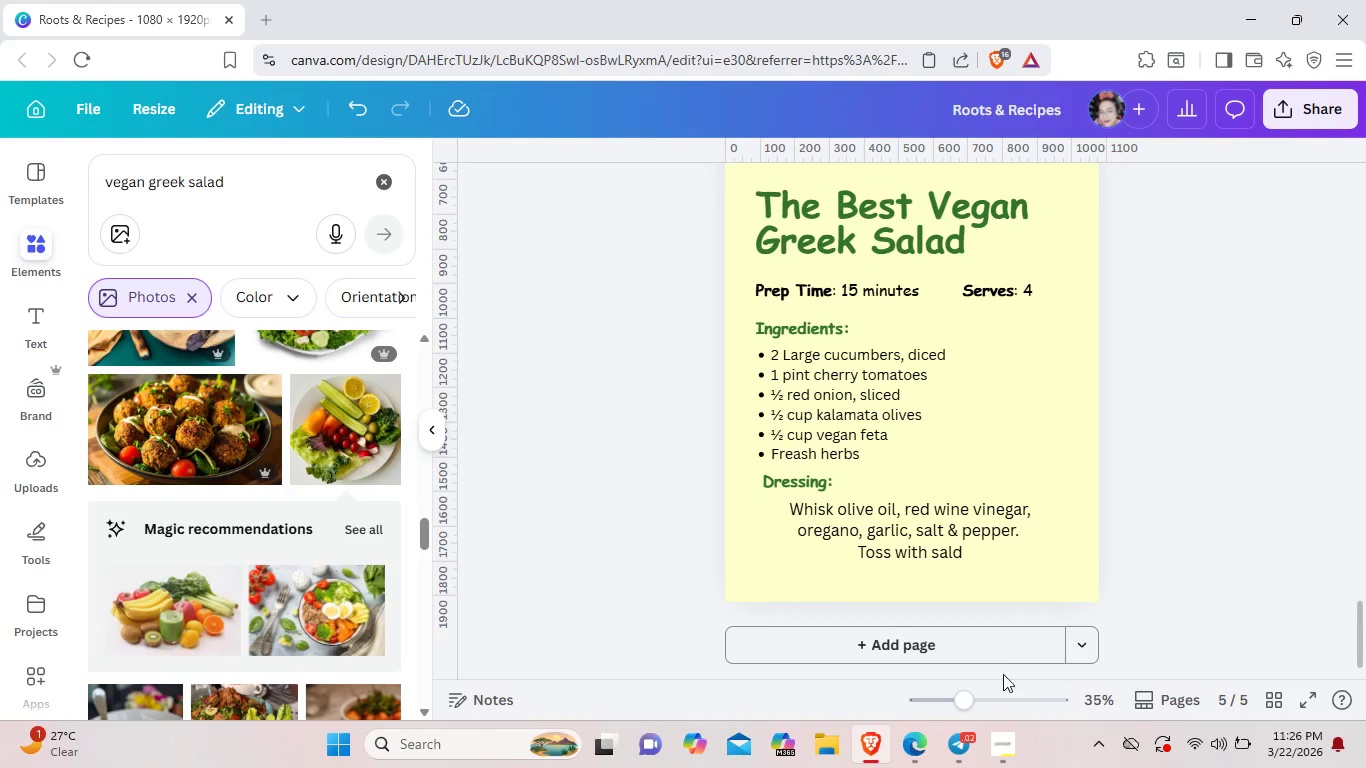 
left_click([1007, 646])
 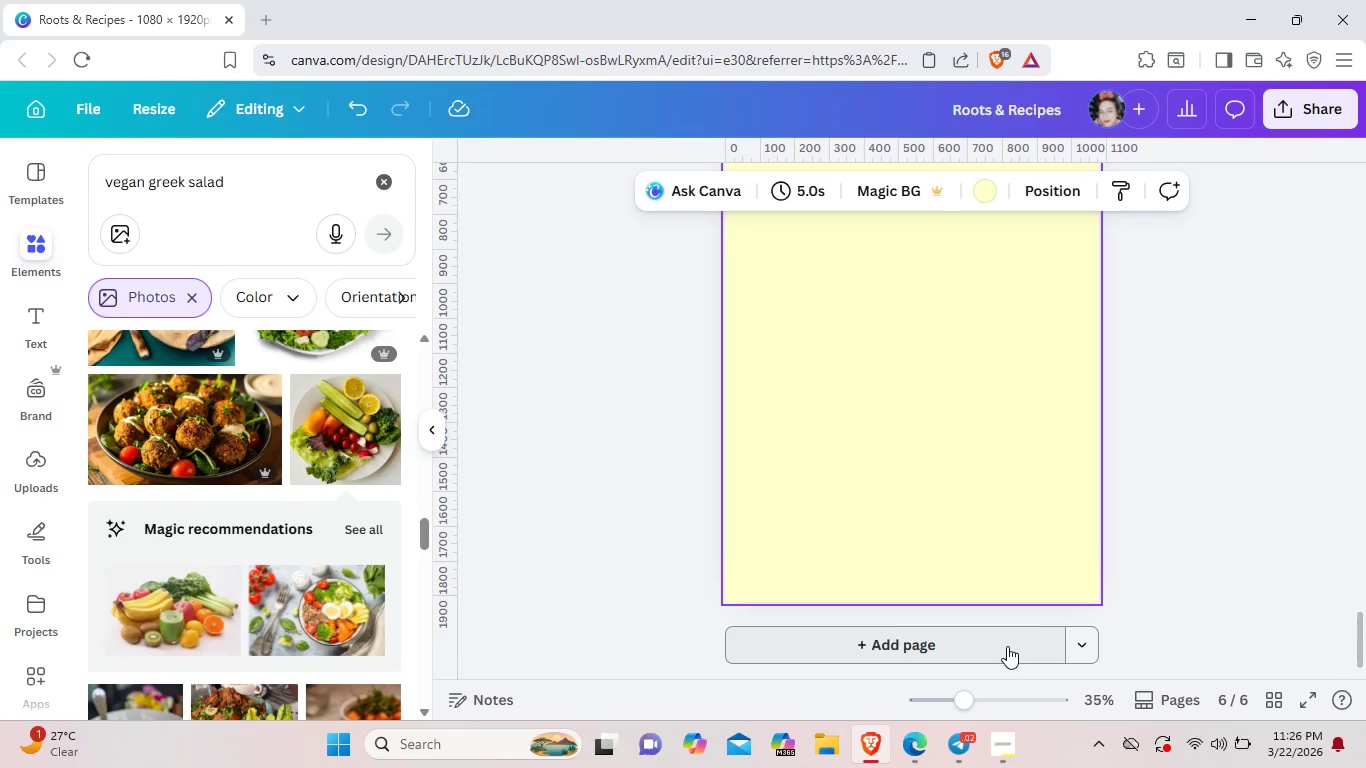 
wait(6.03)
 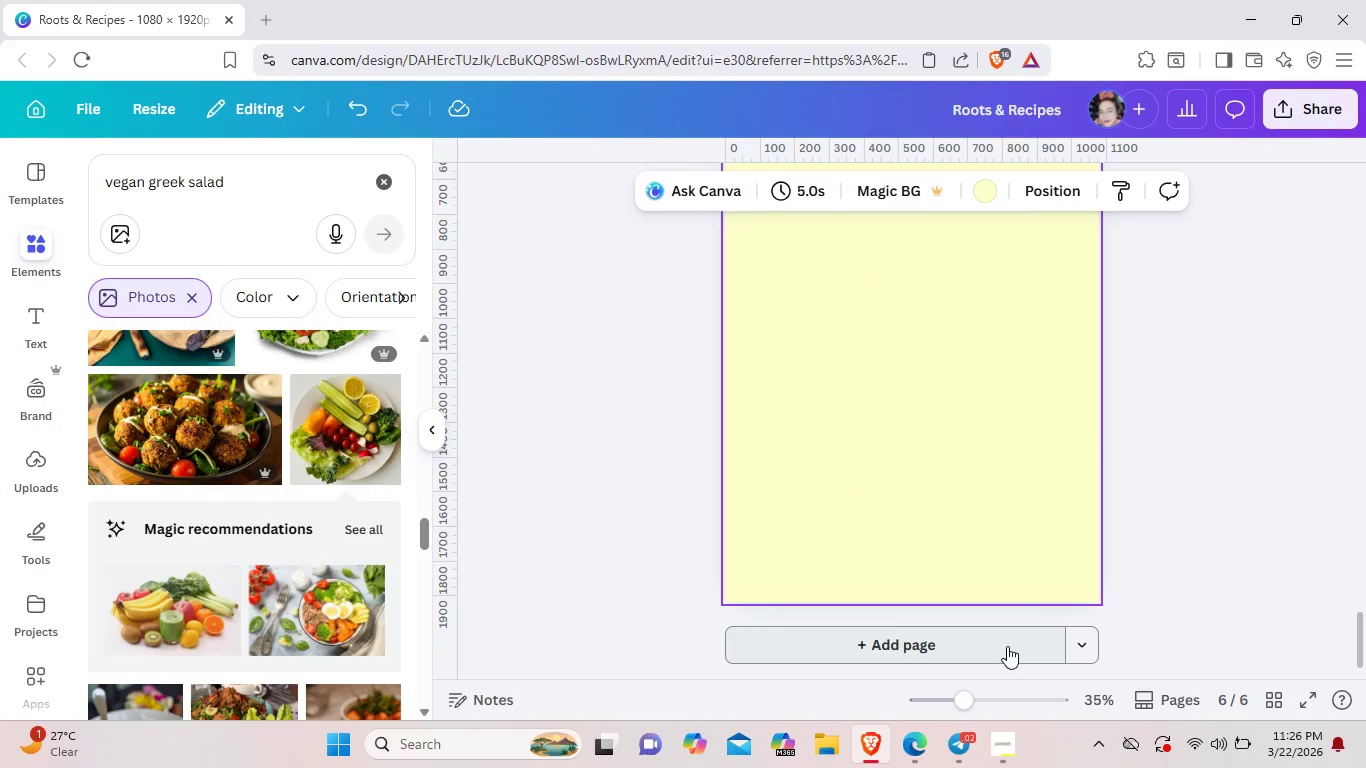 
scroll: coordinate [844, 503], scroll_direction: up, amount: 10.0
 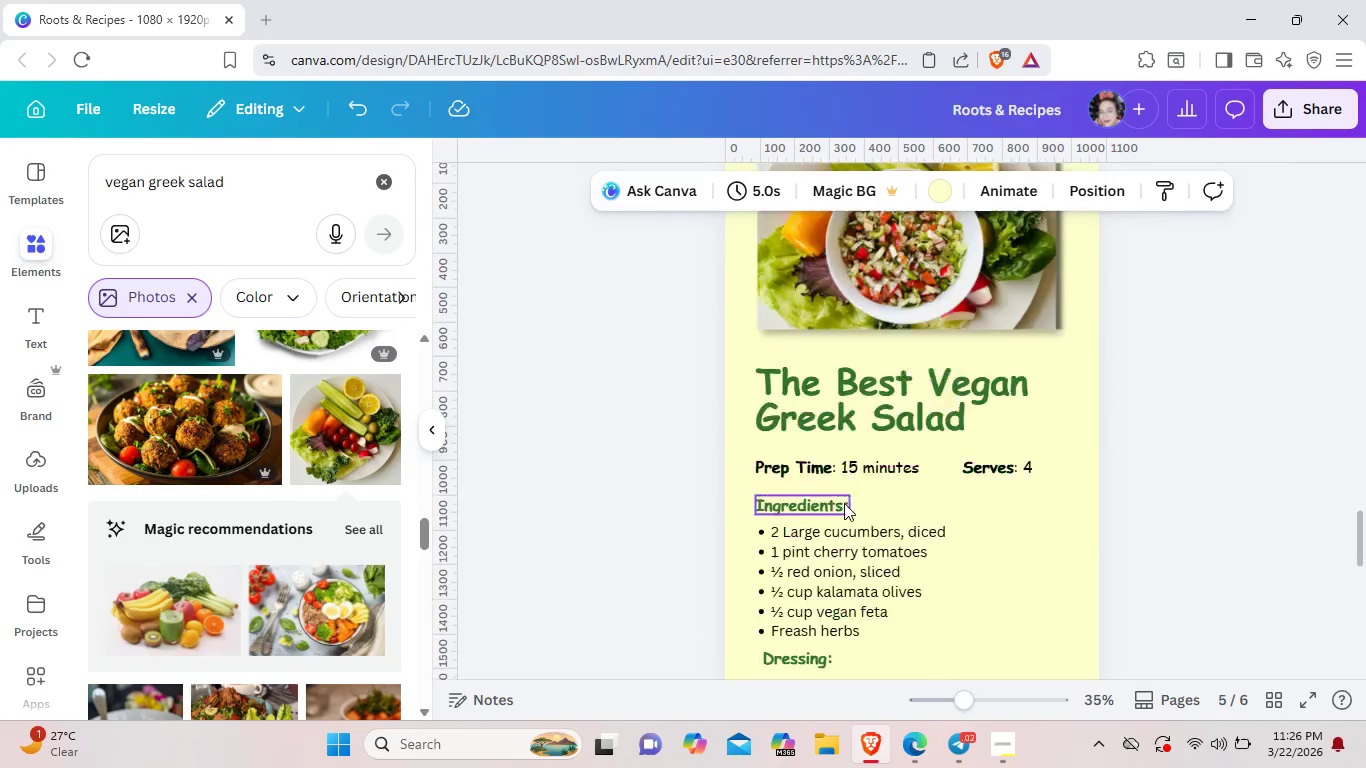 
scroll: coordinate [844, 503], scroll_direction: down, amount: 2.0
 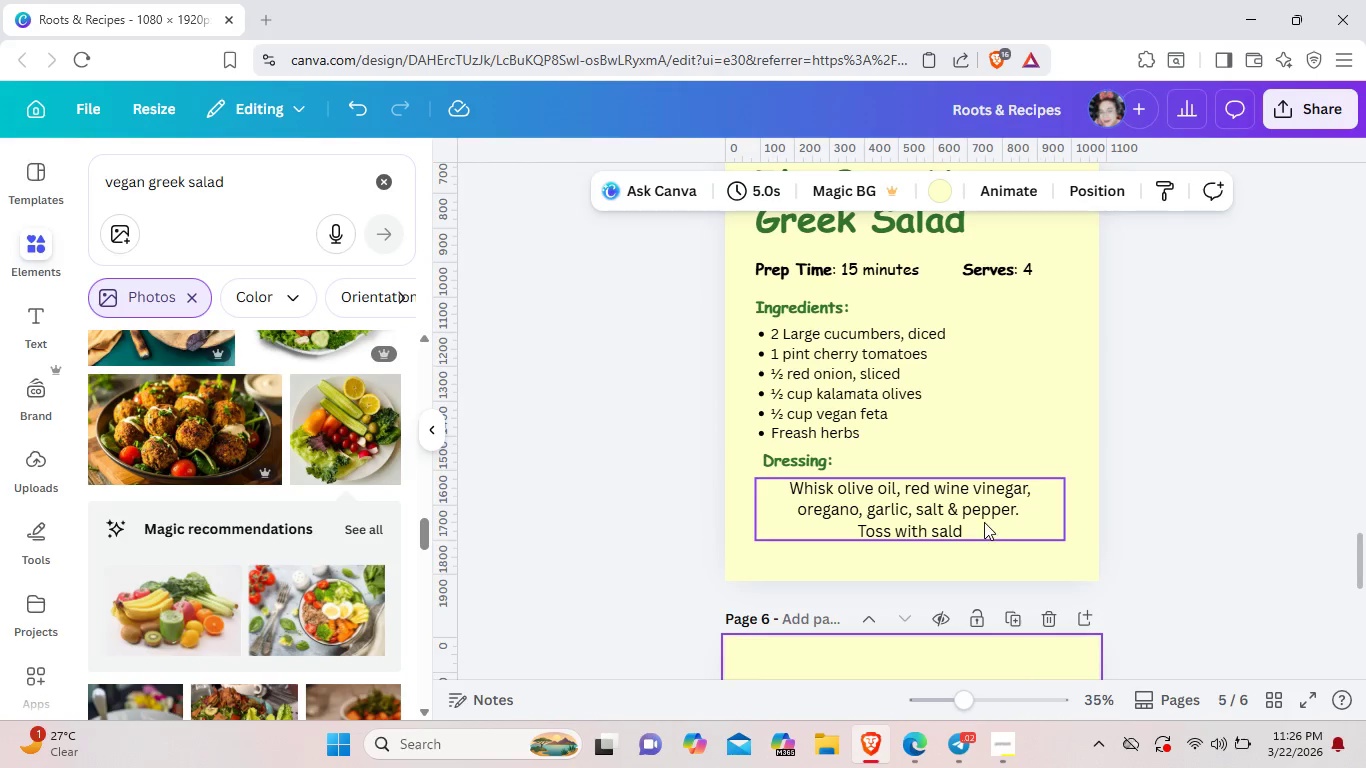 
left_click_drag(start_coordinate=[984, 522], to_coordinate=[984, 533])
 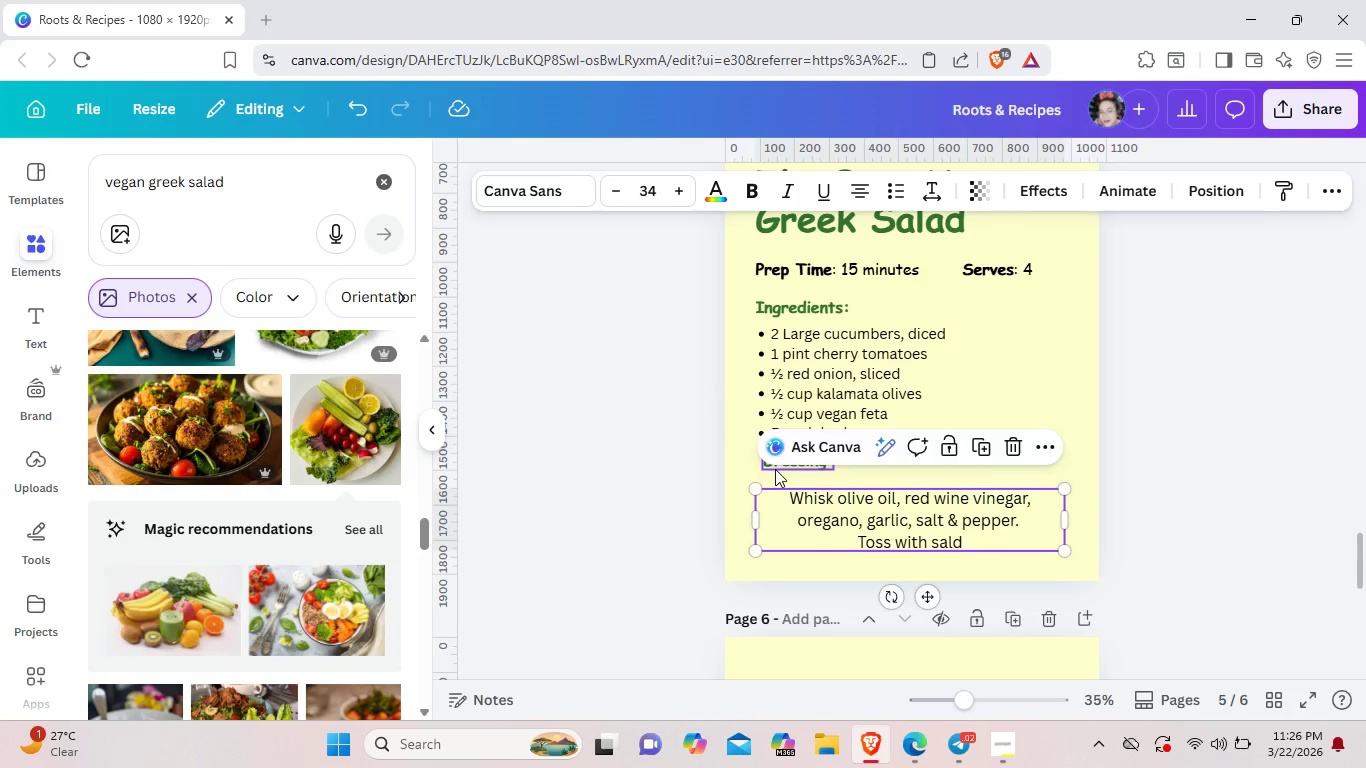 
left_click([775, 469])
 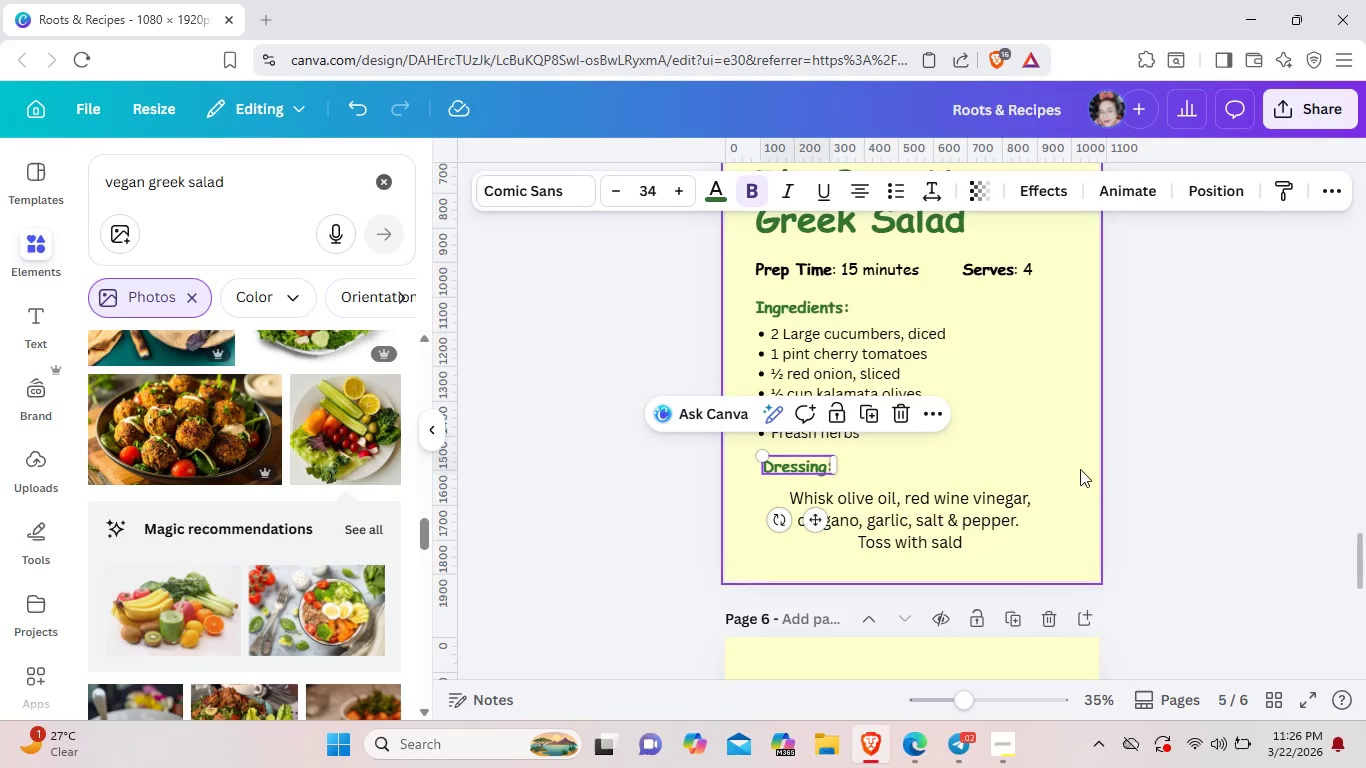 
left_click([1220, 469])
 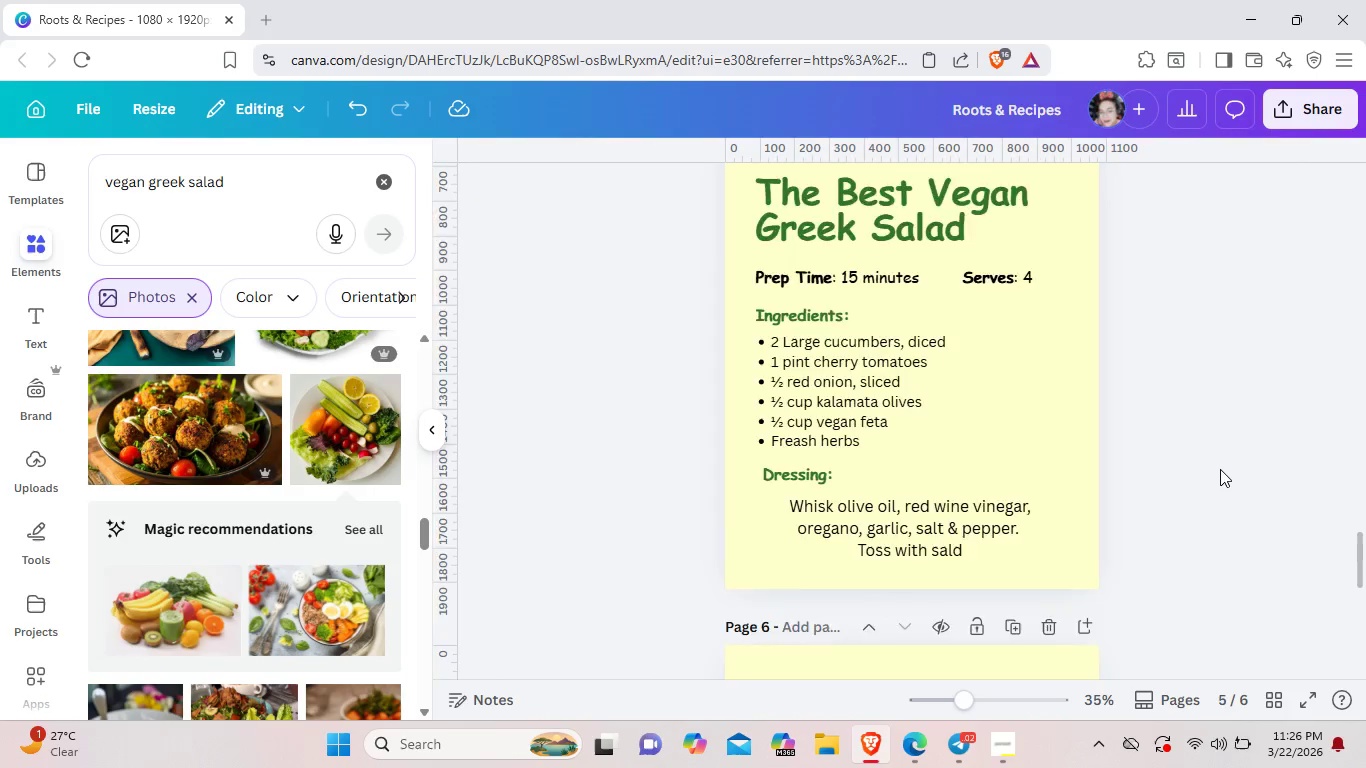 
scroll: coordinate [1220, 469], scroll_direction: up, amount: 4.0
 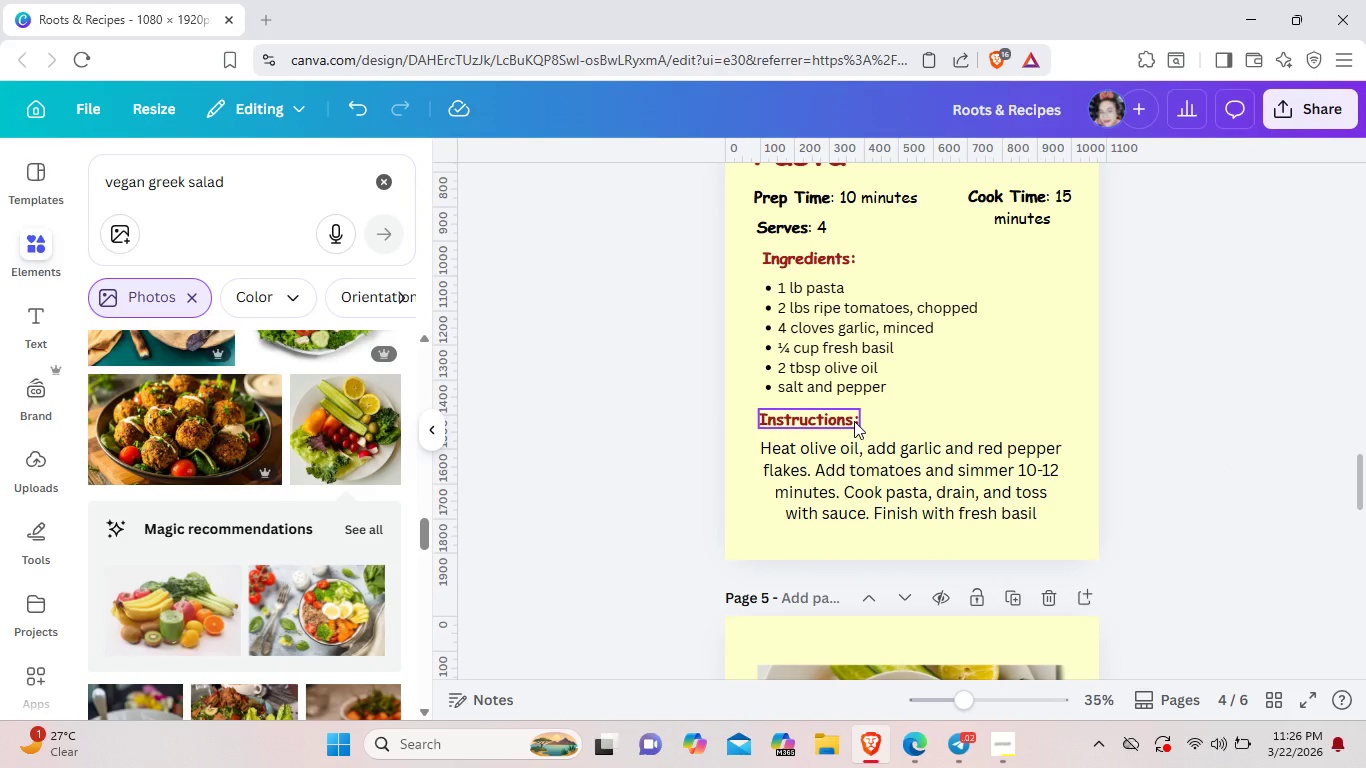 
left_click_drag(start_coordinate=[863, 452], to_coordinate=[868, 459])
 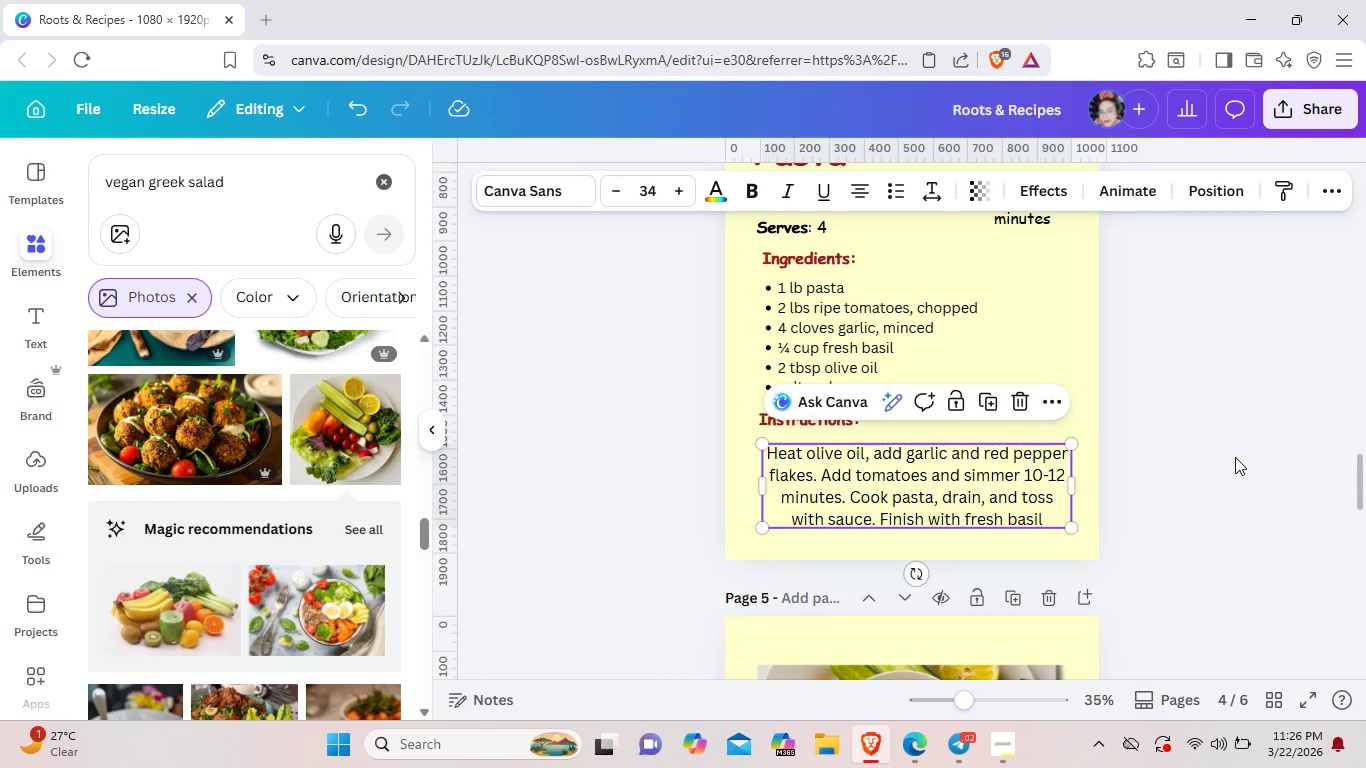 
left_click([1235, 457])
 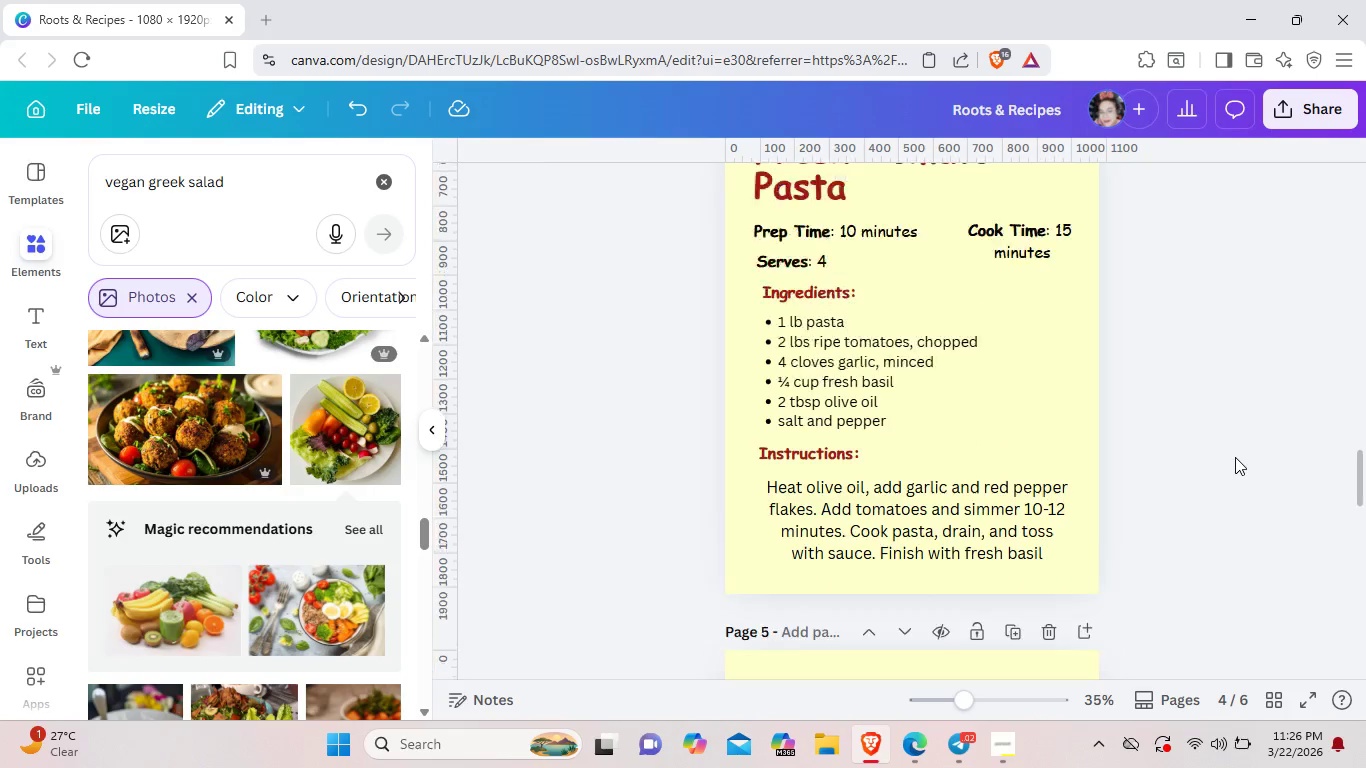 
scroll: coordinate [933, 413], scroll_direction: up, amount: 6.0
 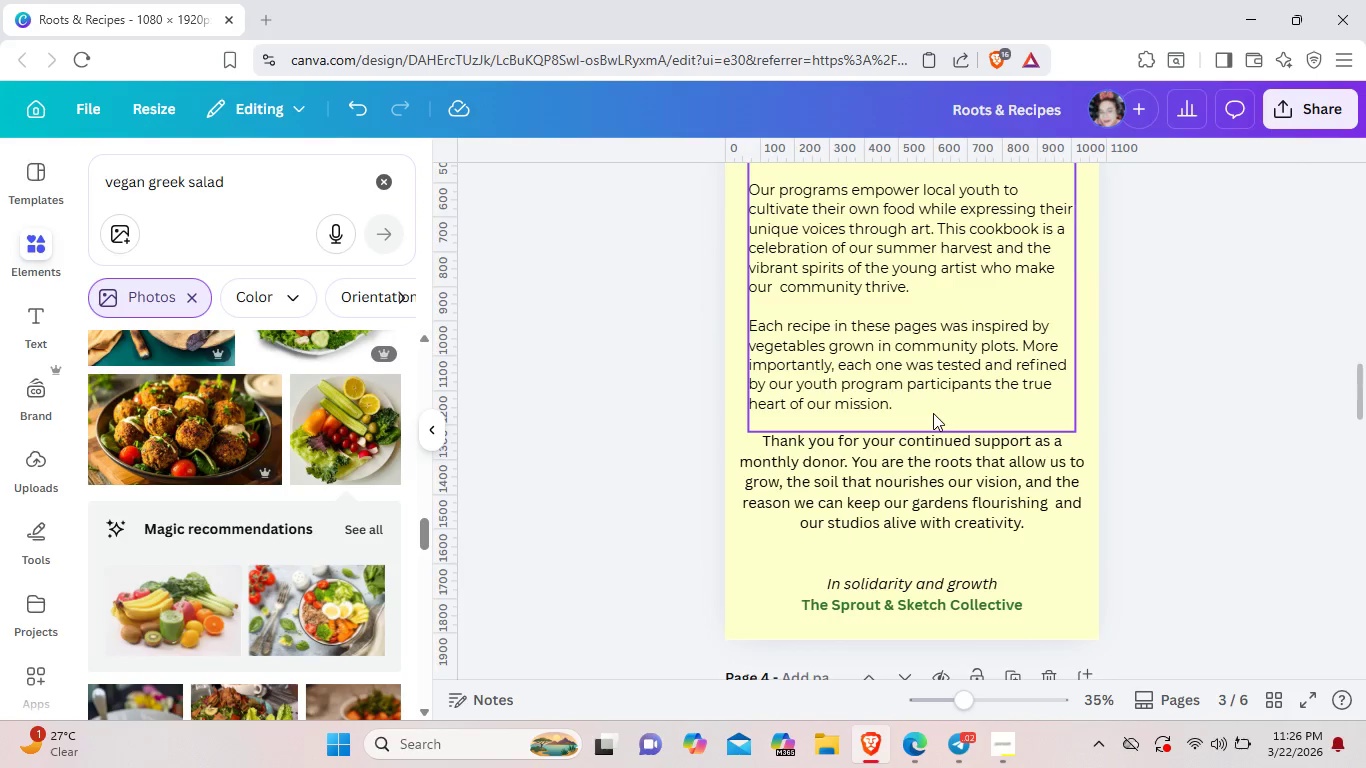 
scroll: coordinate [933, 413], scroll_direction: down, amount: 2.0
 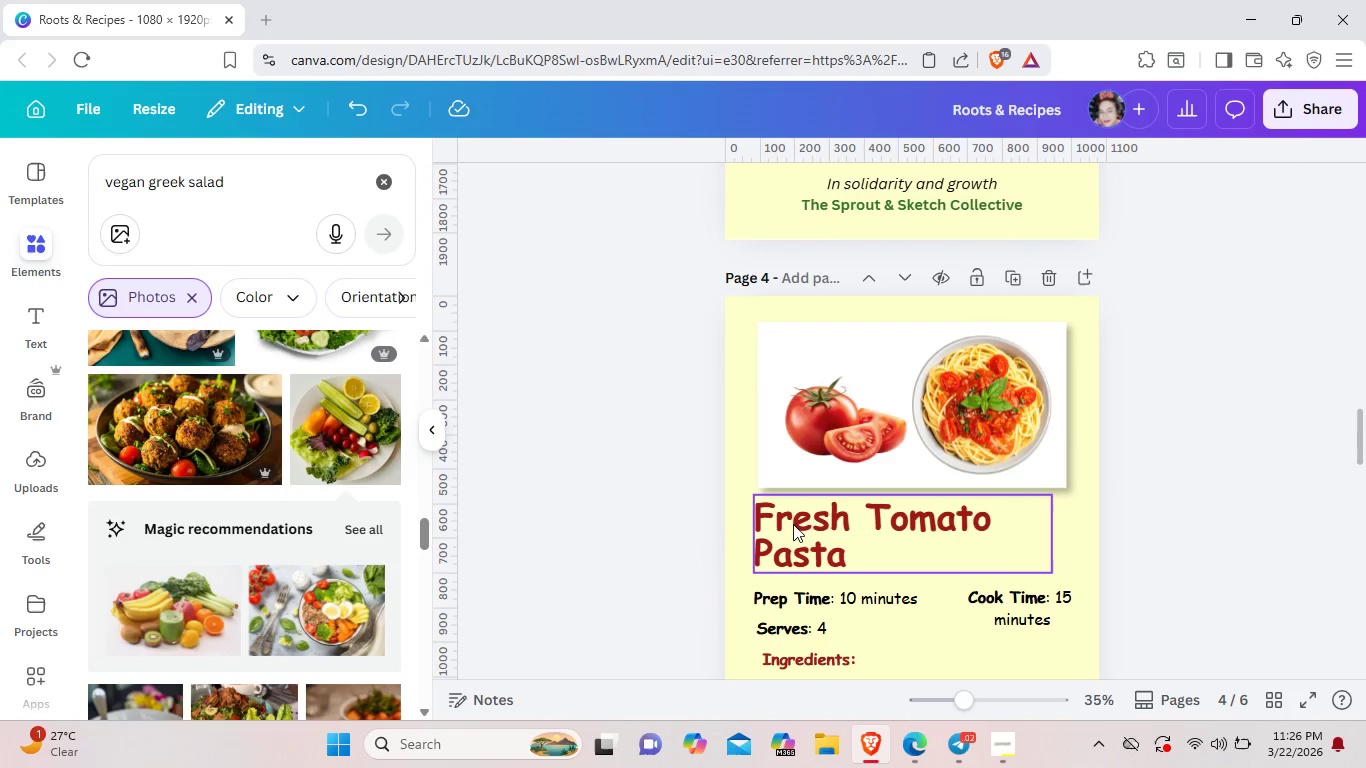 
left_click([793, 525])
 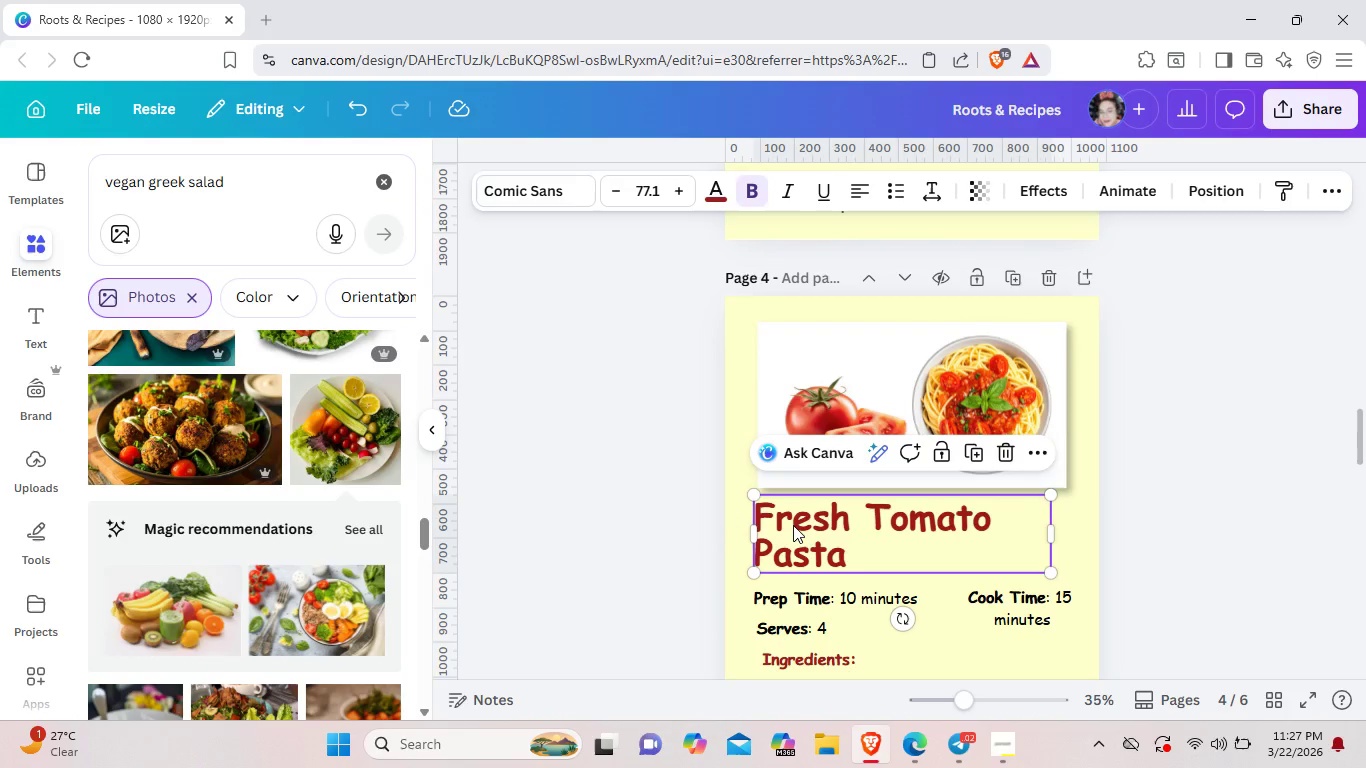 
hold_key(key=ControlLeft, duration=1.51)
 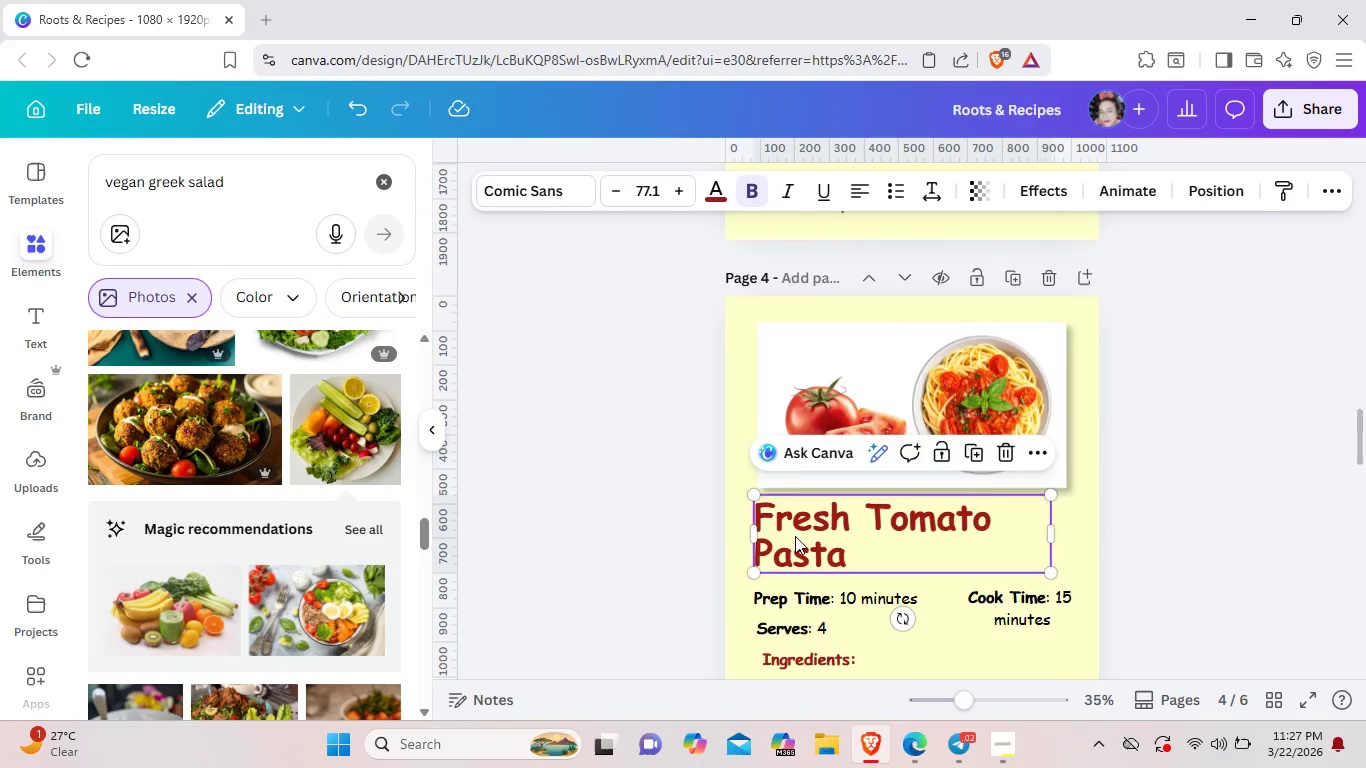 
key(Control+C)
 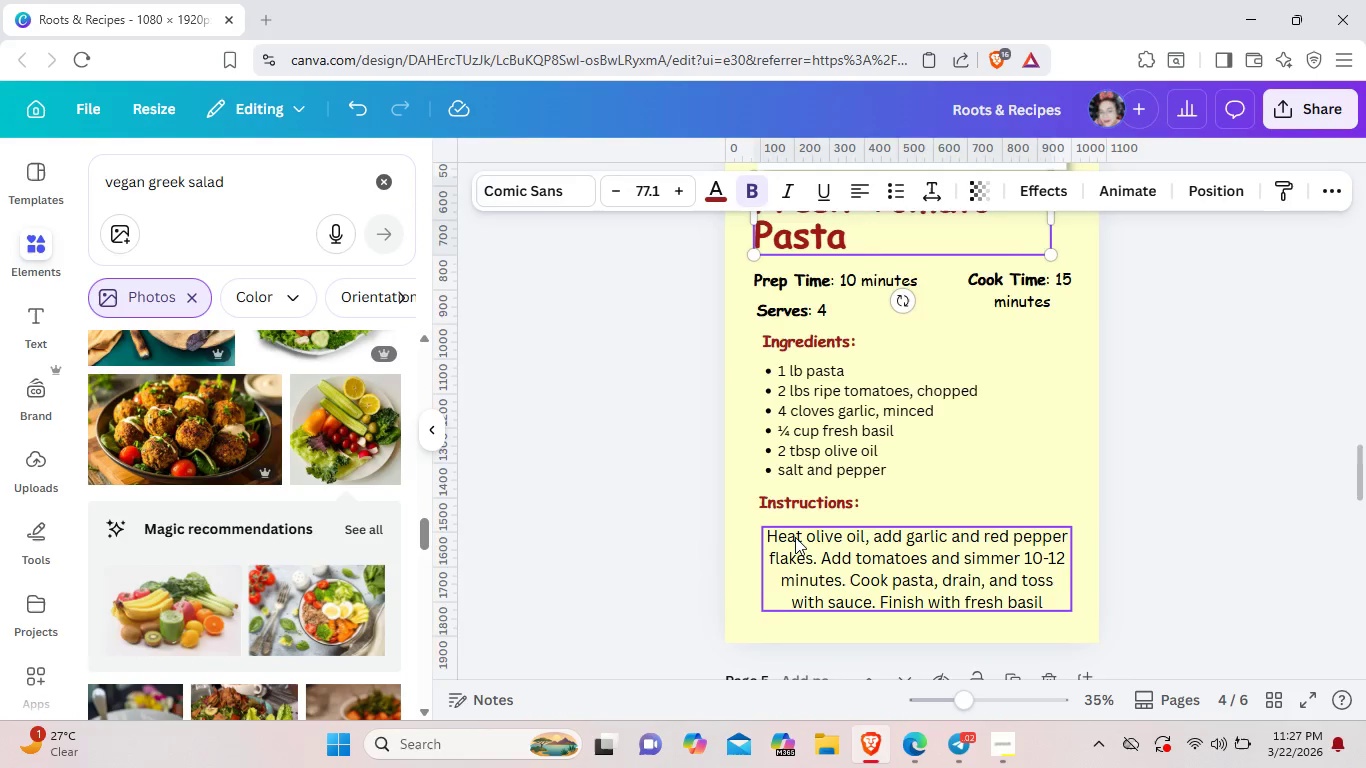 
scroll: coordinate [793, 536], scroll_direction: down, amount: 8.0
 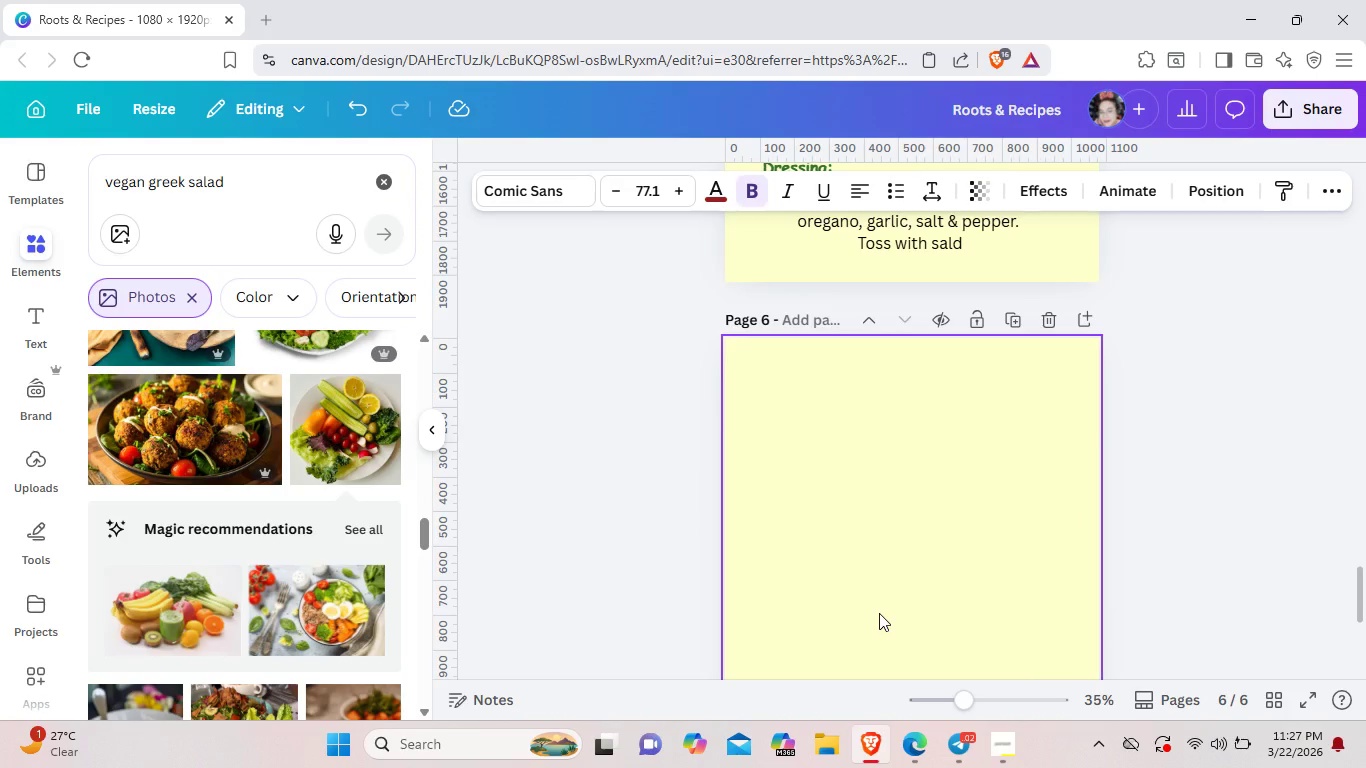 
key(Control+V)
 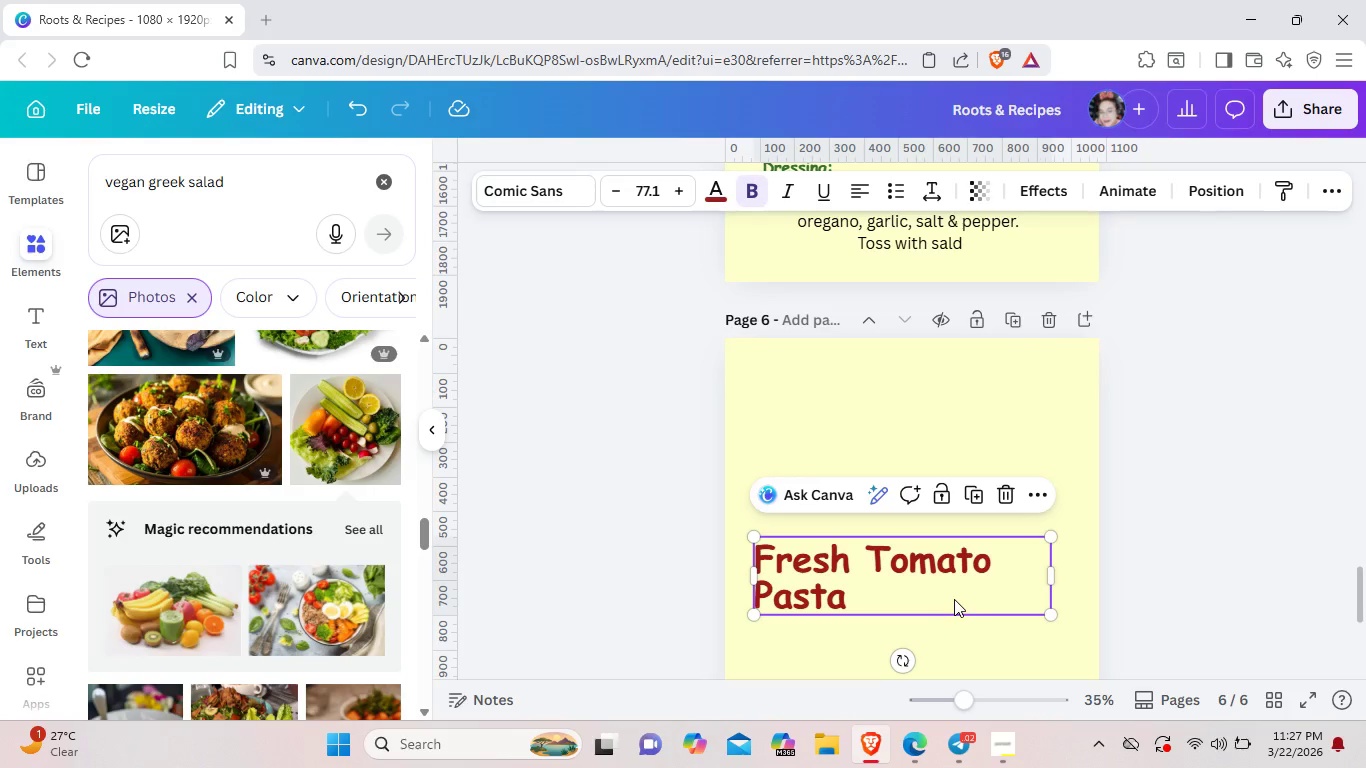 
left_click_drag(start_coordinate=[954, 599], to_coordinate=[964, 422])
 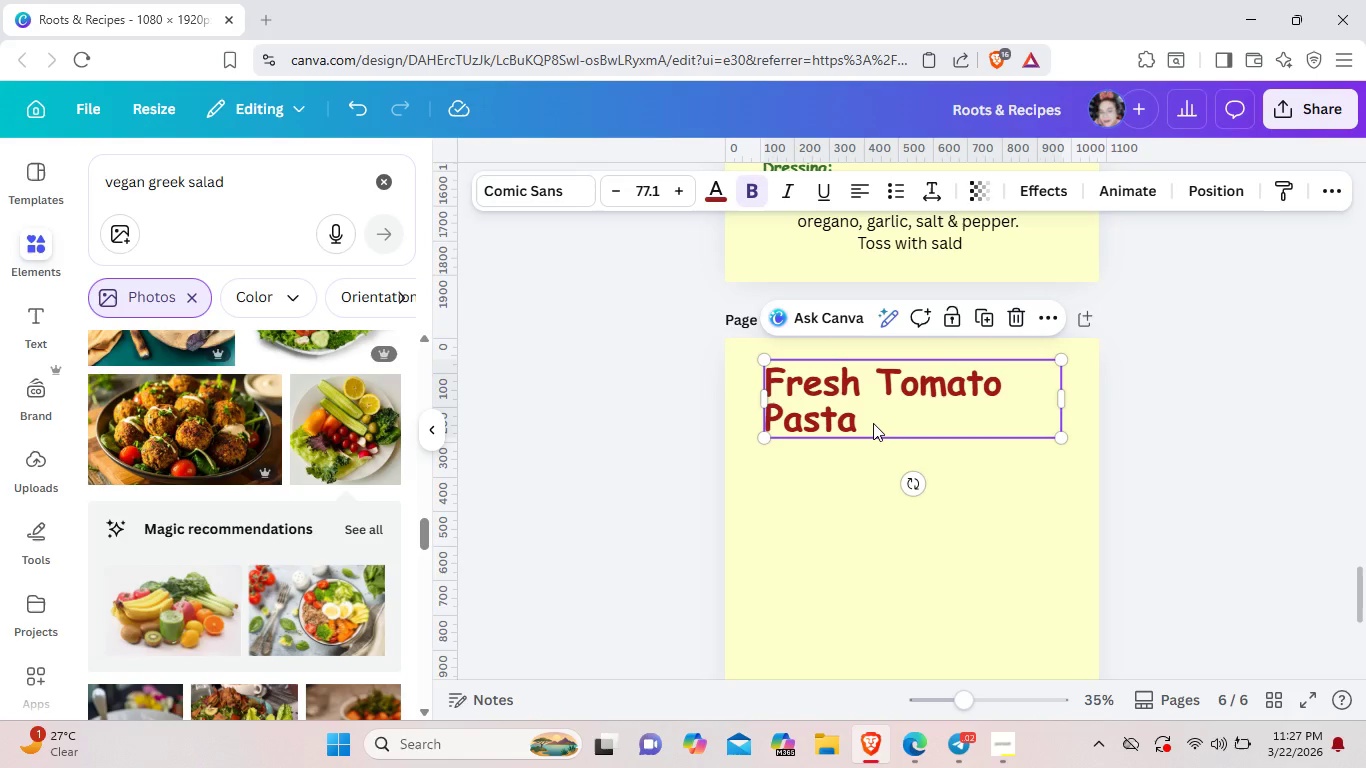 
left_click([873, 423])
 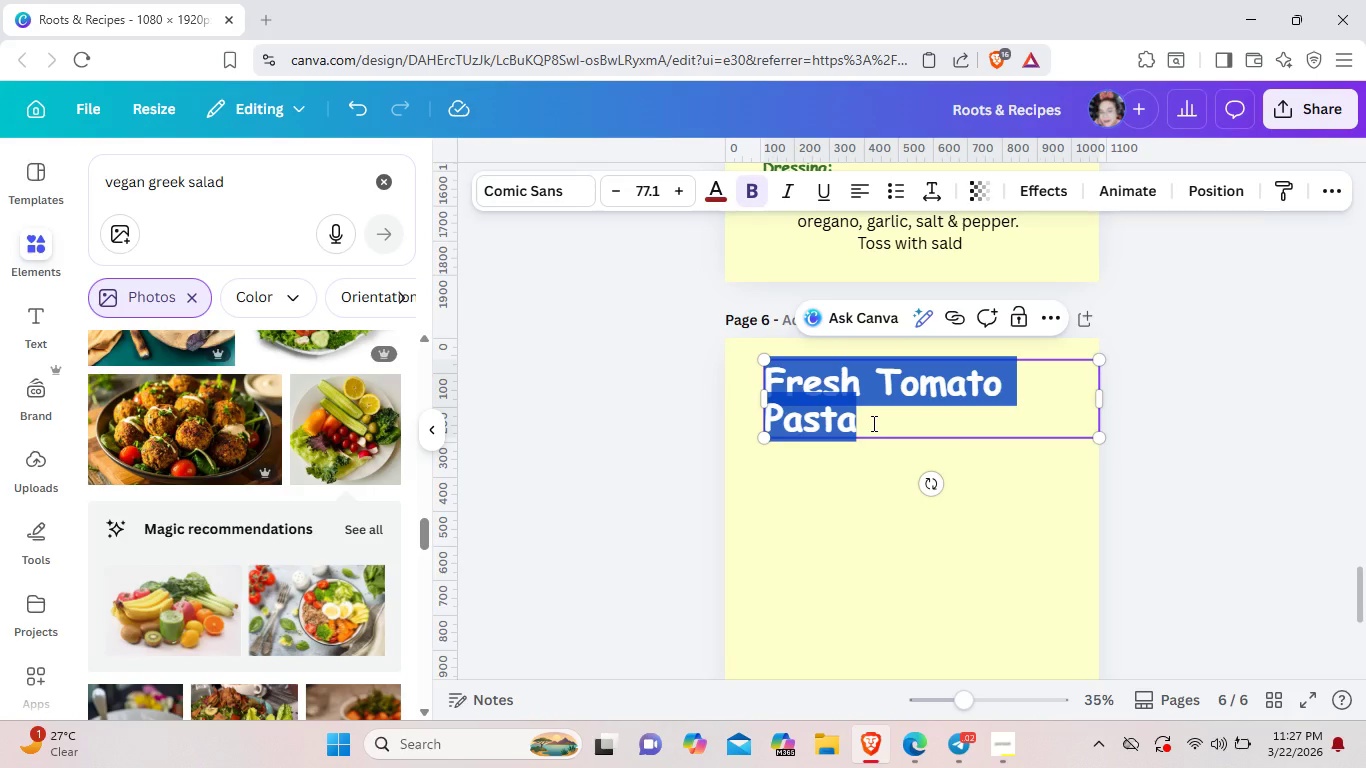 
key(Backspace)
type(StrW)
key(Backspace)
type(wberry Spnic)
key(Backspace)
key(Backspace)
key(Backspace)
key(Backspace)
type(inach d)
key(Backspace)
type(ak)
key(Backspace)
type(lad)
 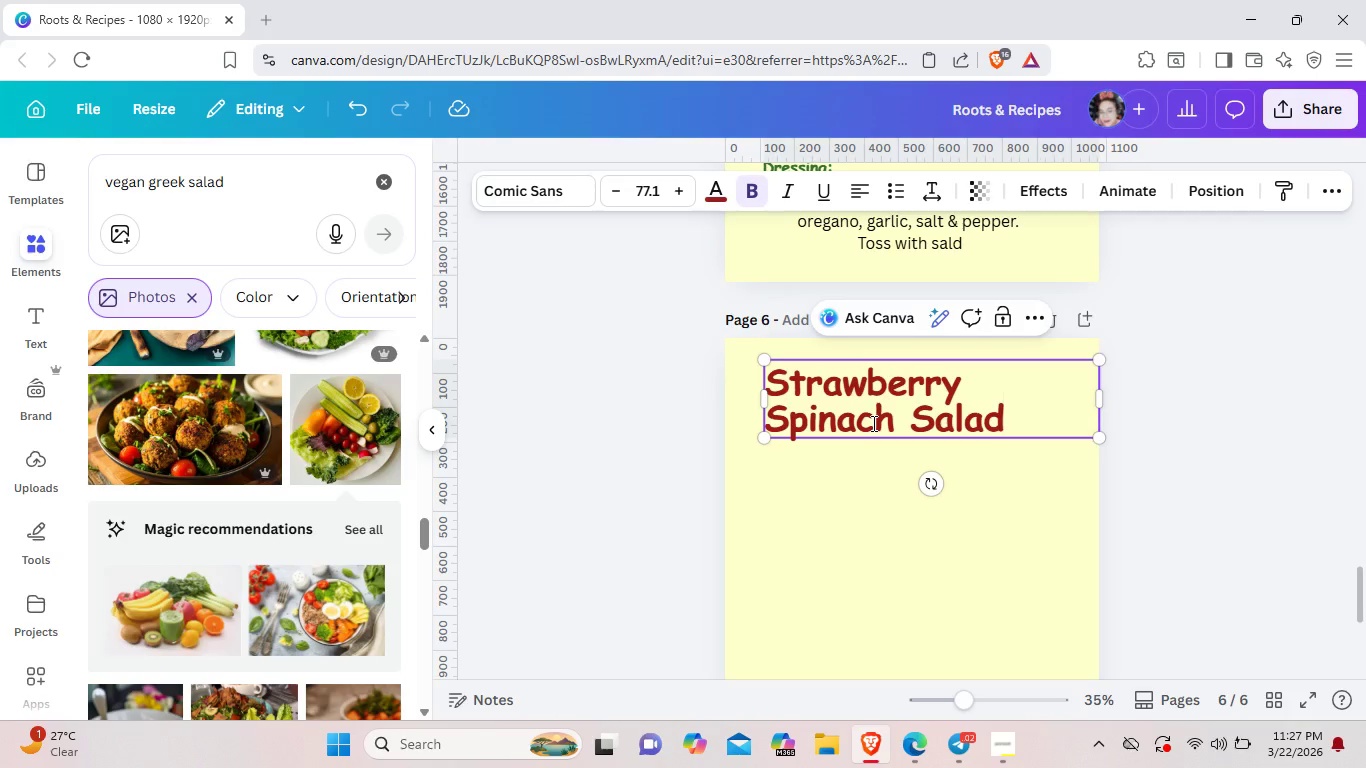 
left_click_drag(start_coordinate=[857, 415], to_coordinate=[850, 417])
 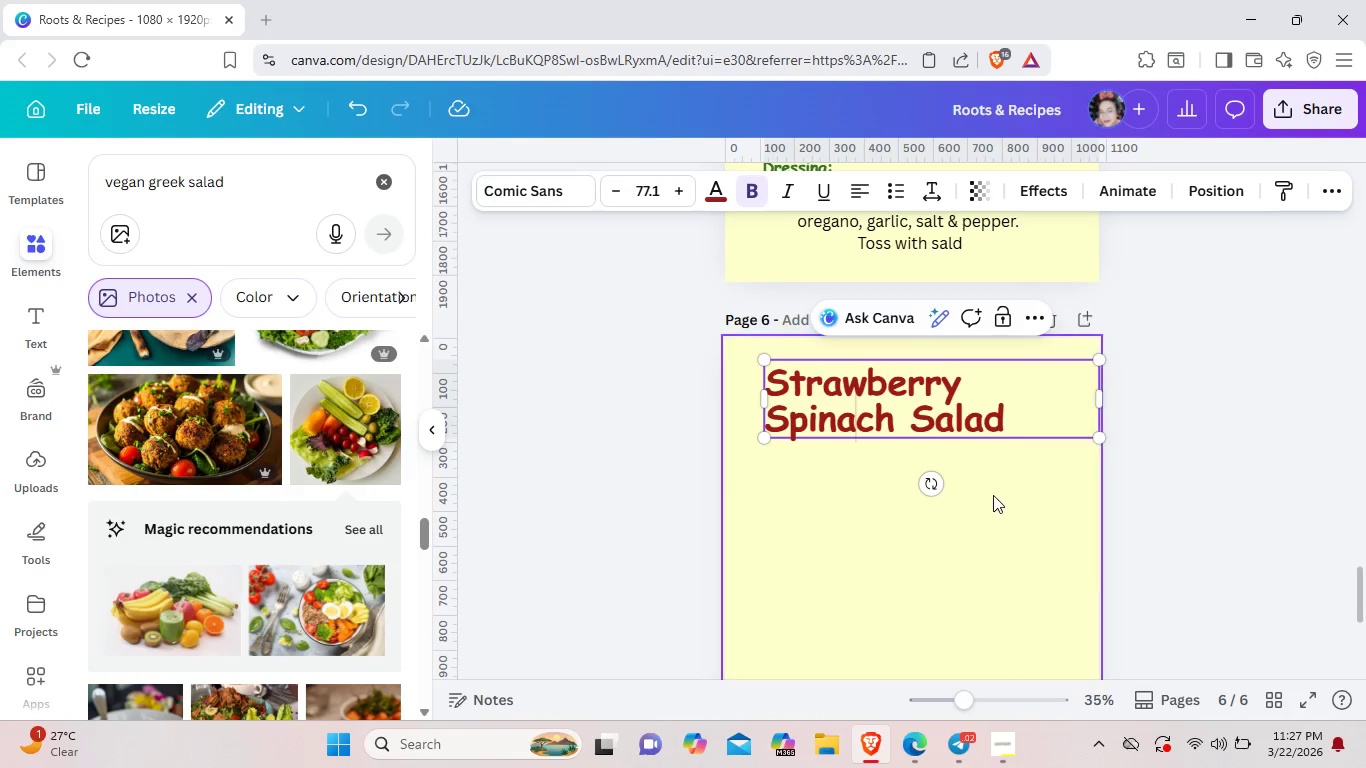 
left_click([993, 495])
 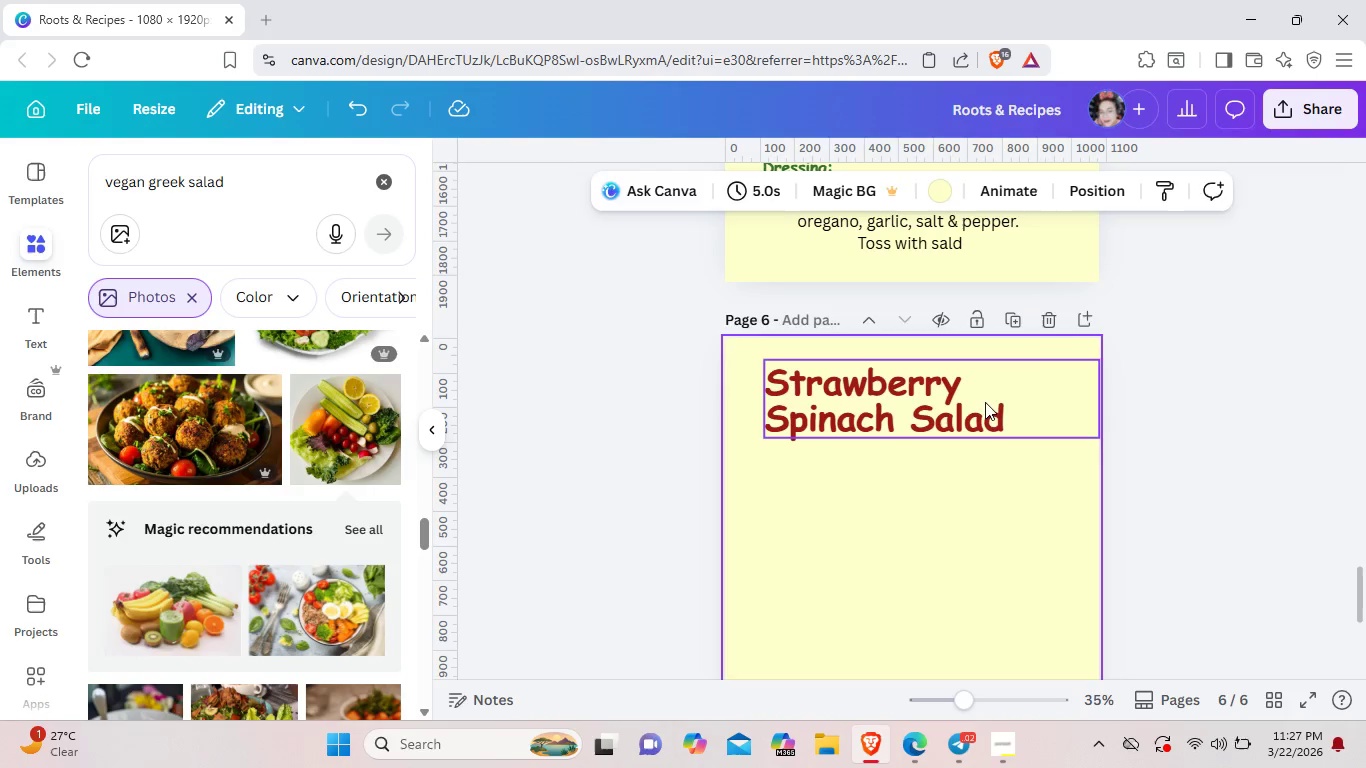 
left_click_drag(start_coordinate=[985, 402], to_coordinate=[973, 403])
 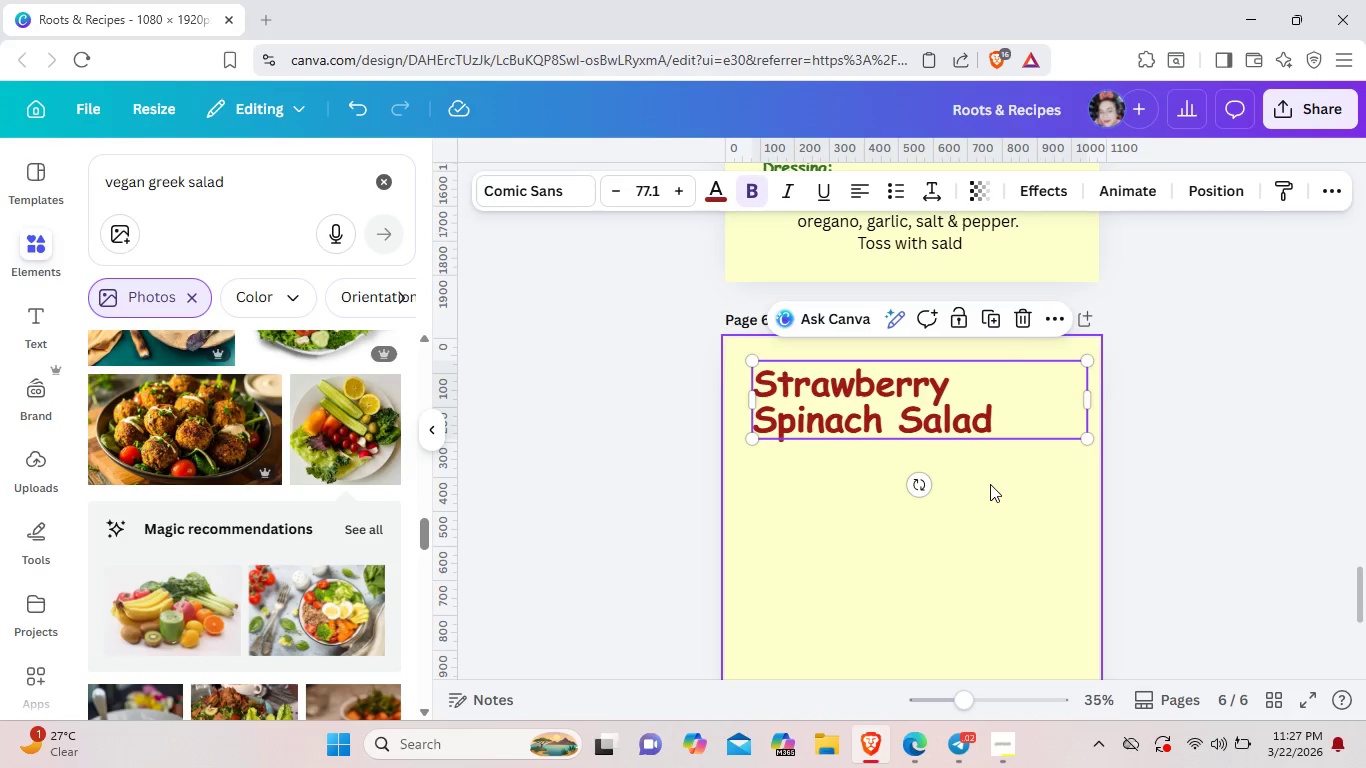 
left_click([990, 484])
 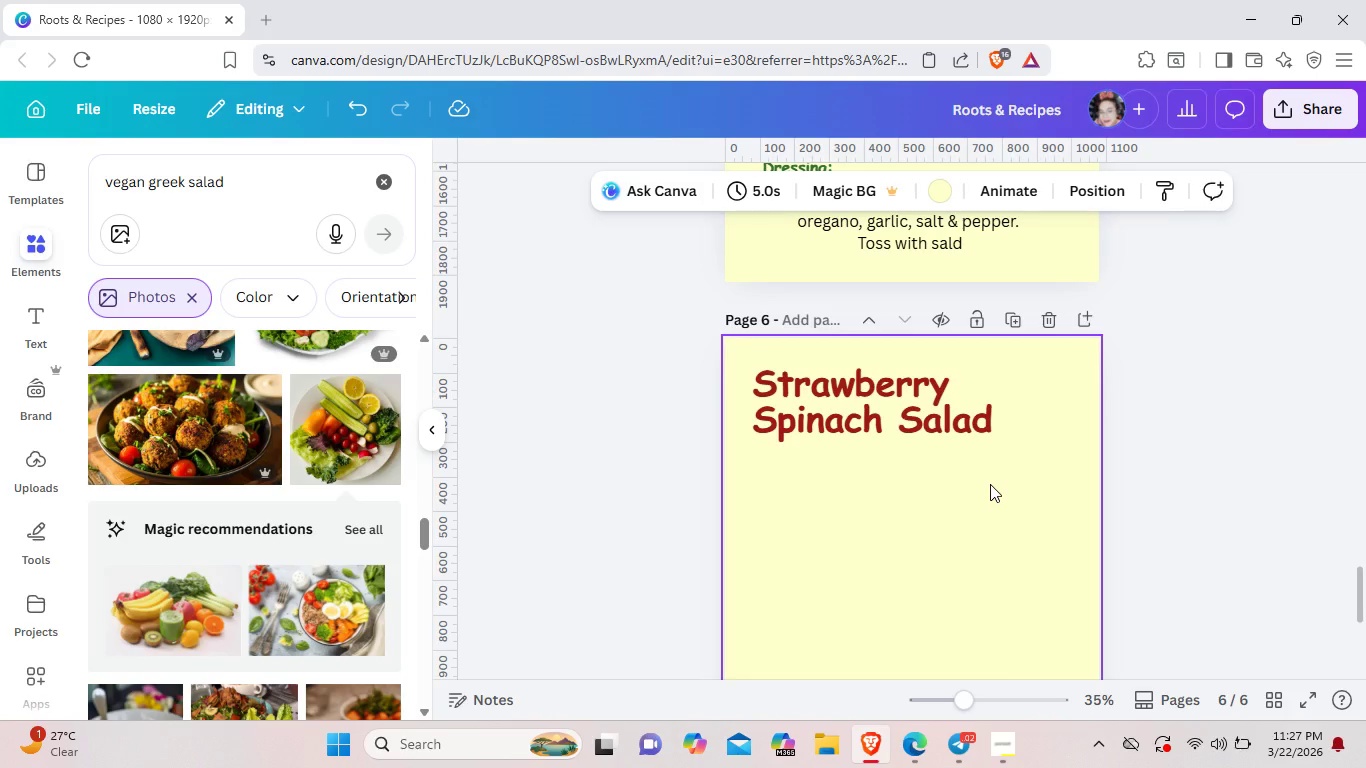 
wait(13.58)
 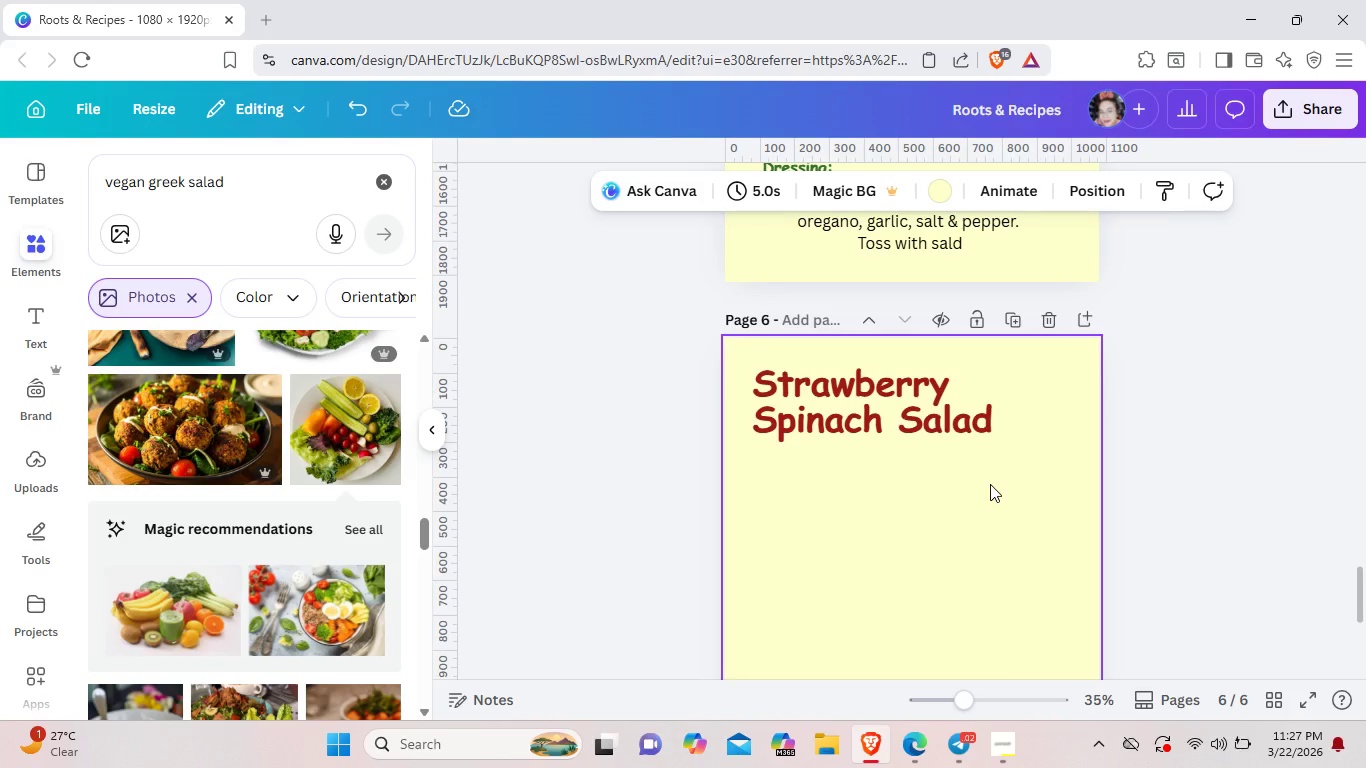 
scroll: coordinate [1026, 458], scroll_direction: up, amount: 24.0
 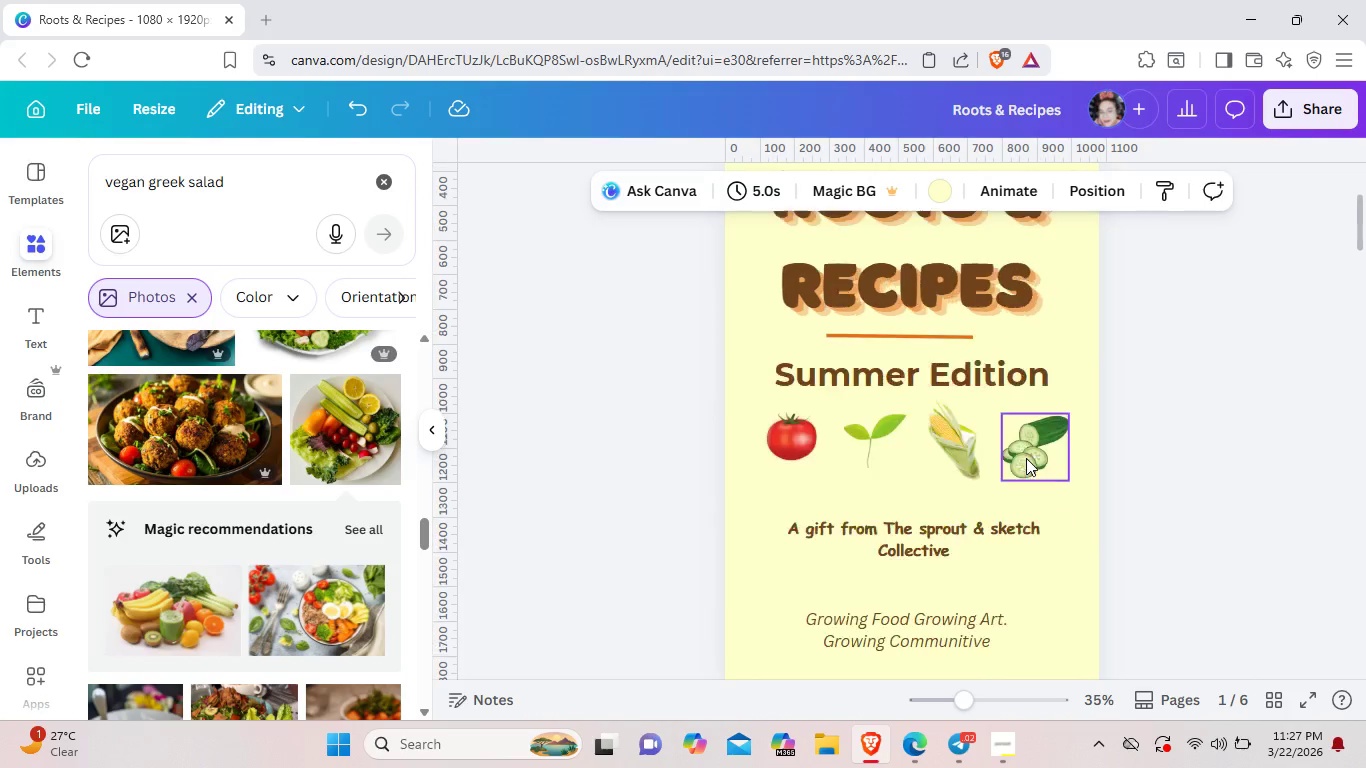 
scroll: coordinate [1026, 458], scroll_direction: down, amount: 3.0
 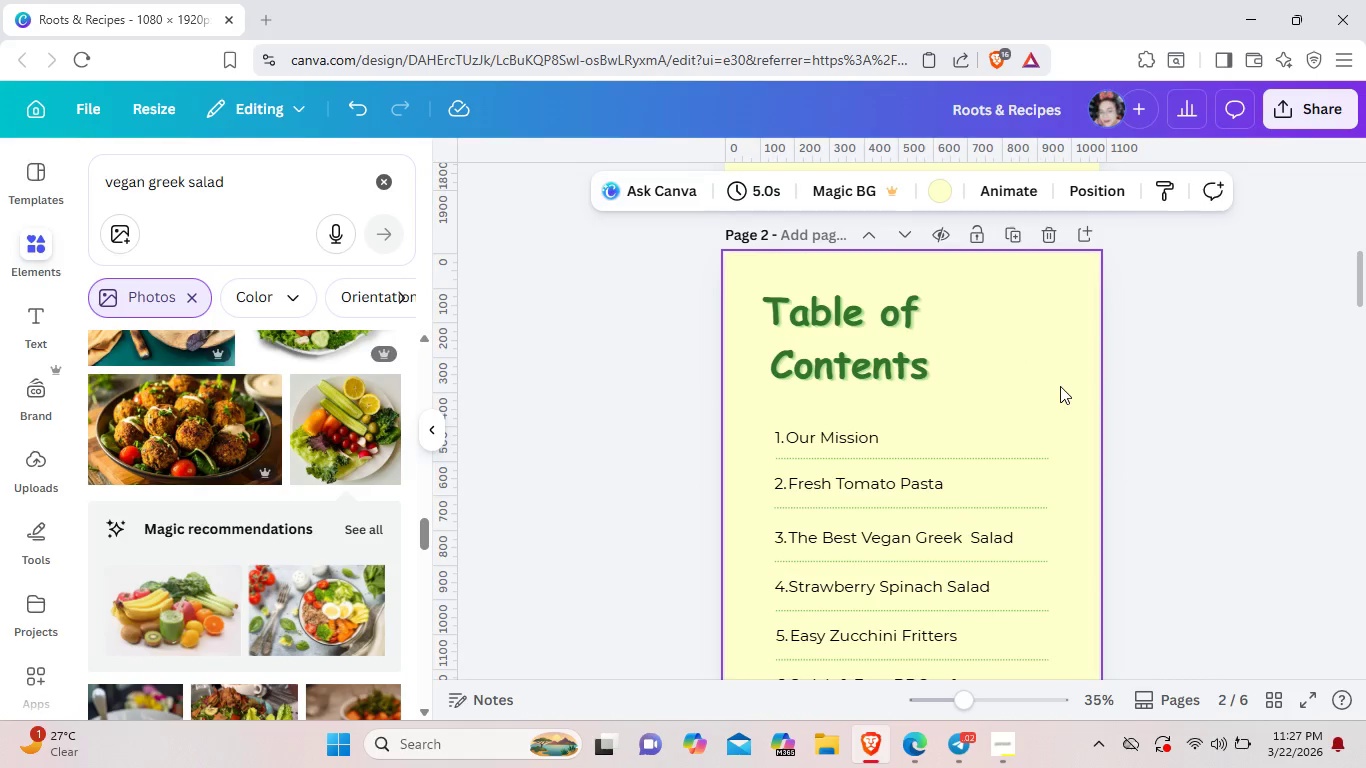 
left_click([1060, 386])
 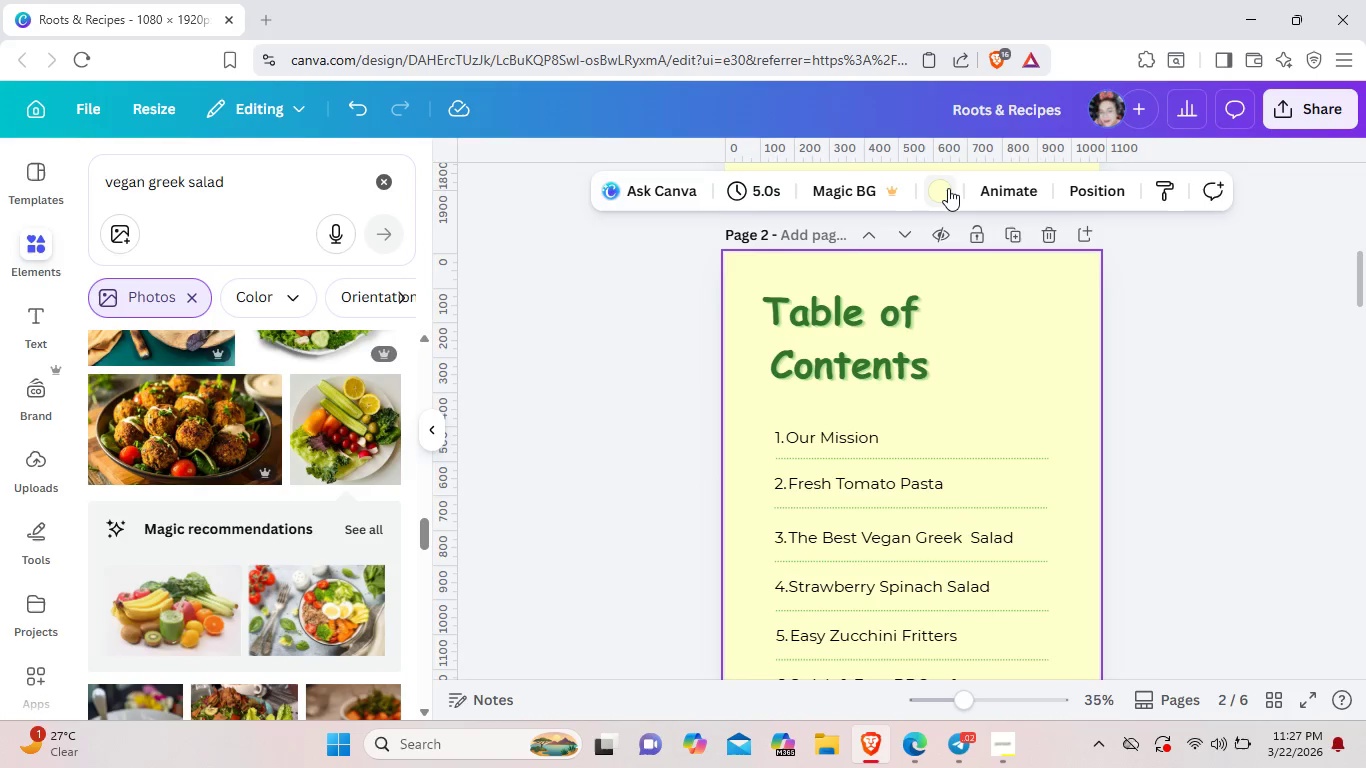 
left_click([948, 188])
 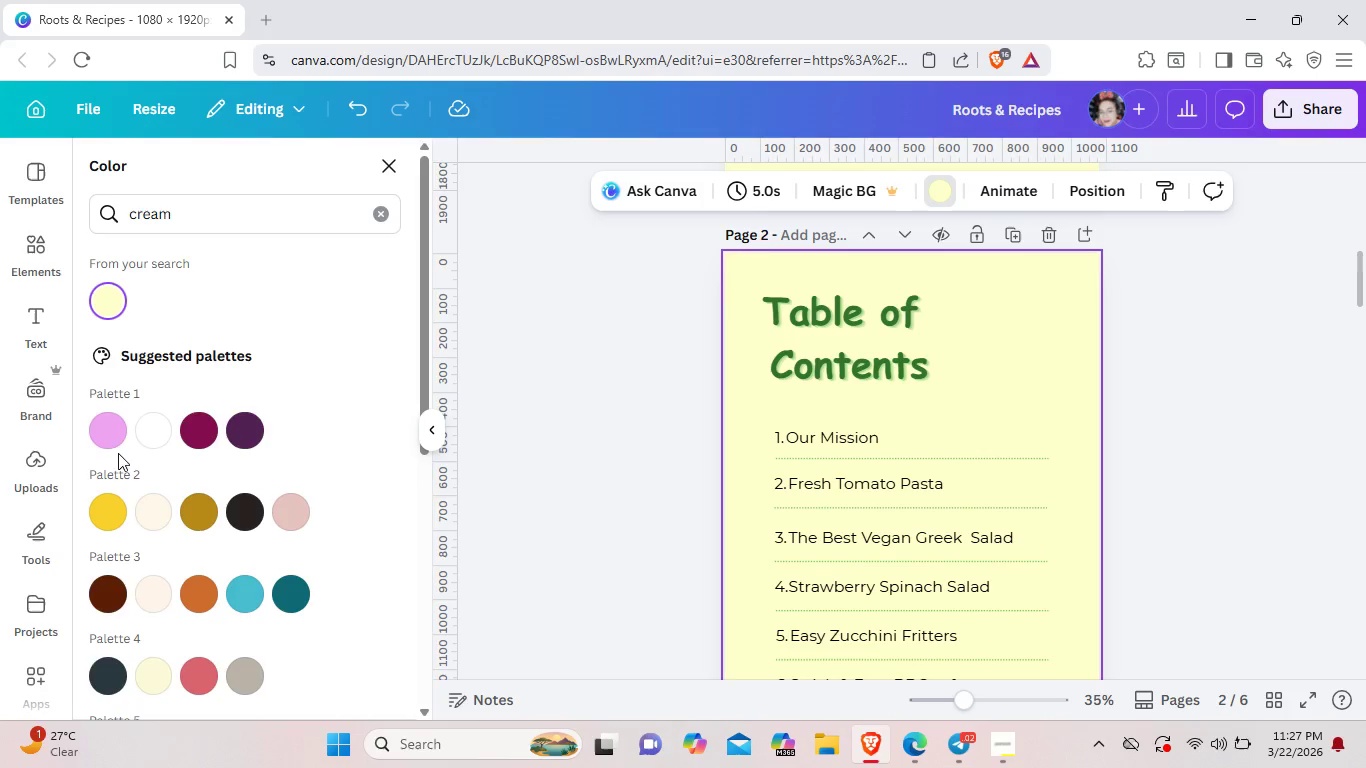 
left_click([147, 434])
 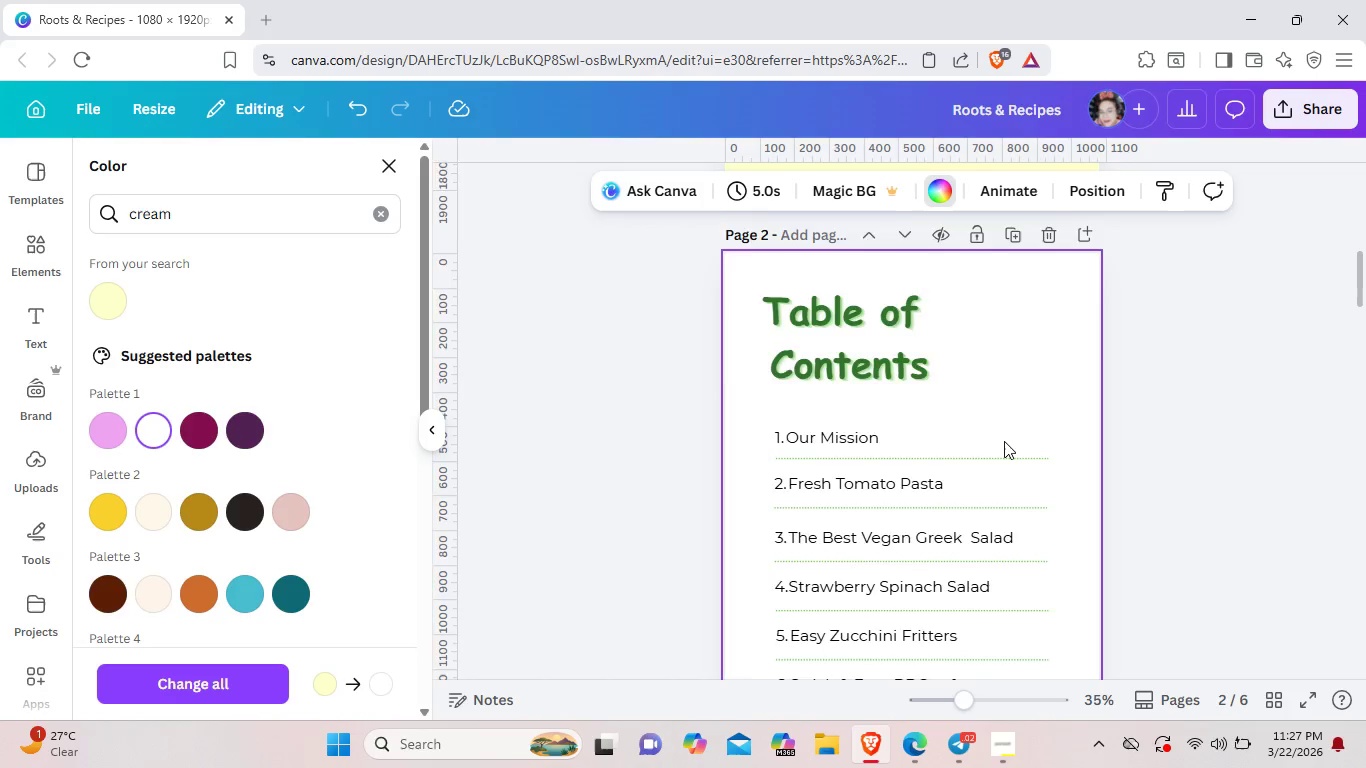 
scroll: coordinate [1004, 441], scroll_direction: down, amount: 6.0
 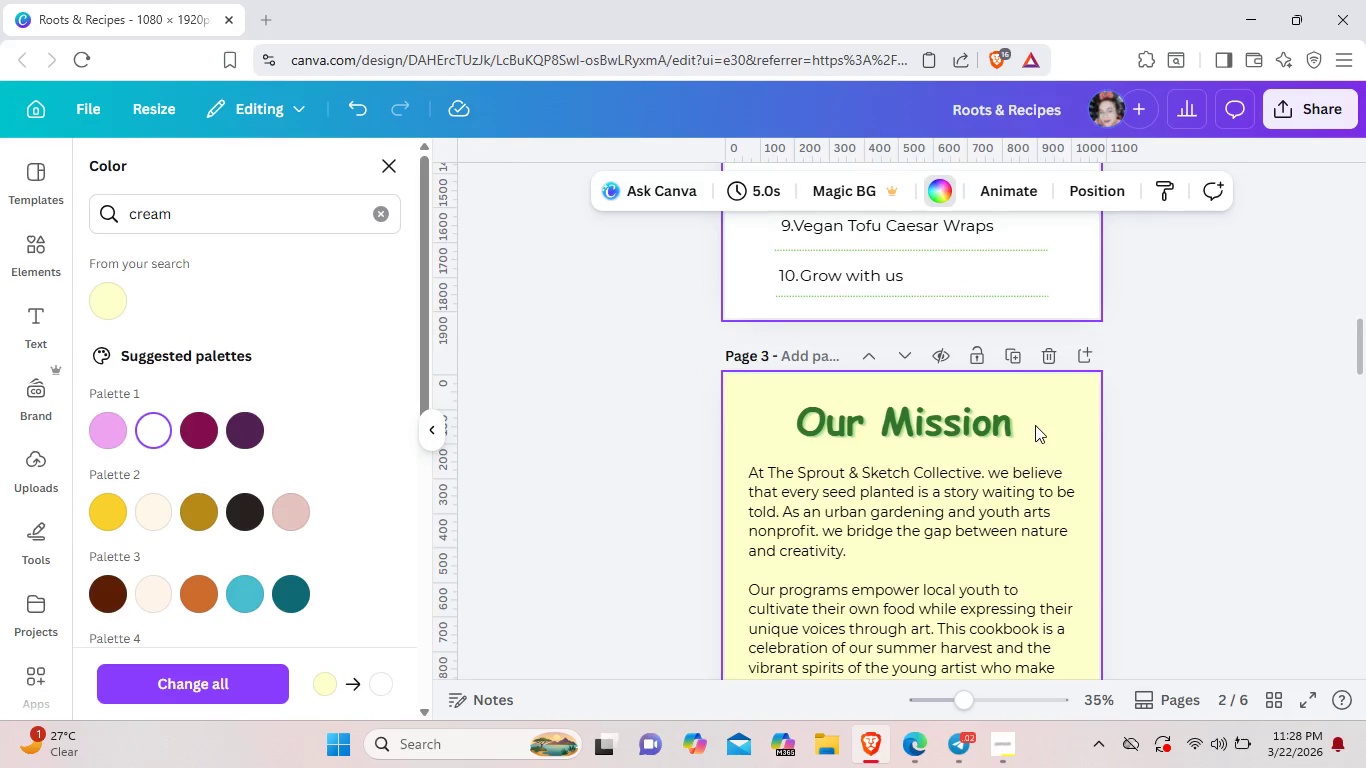 
left_click([1035, 425])
 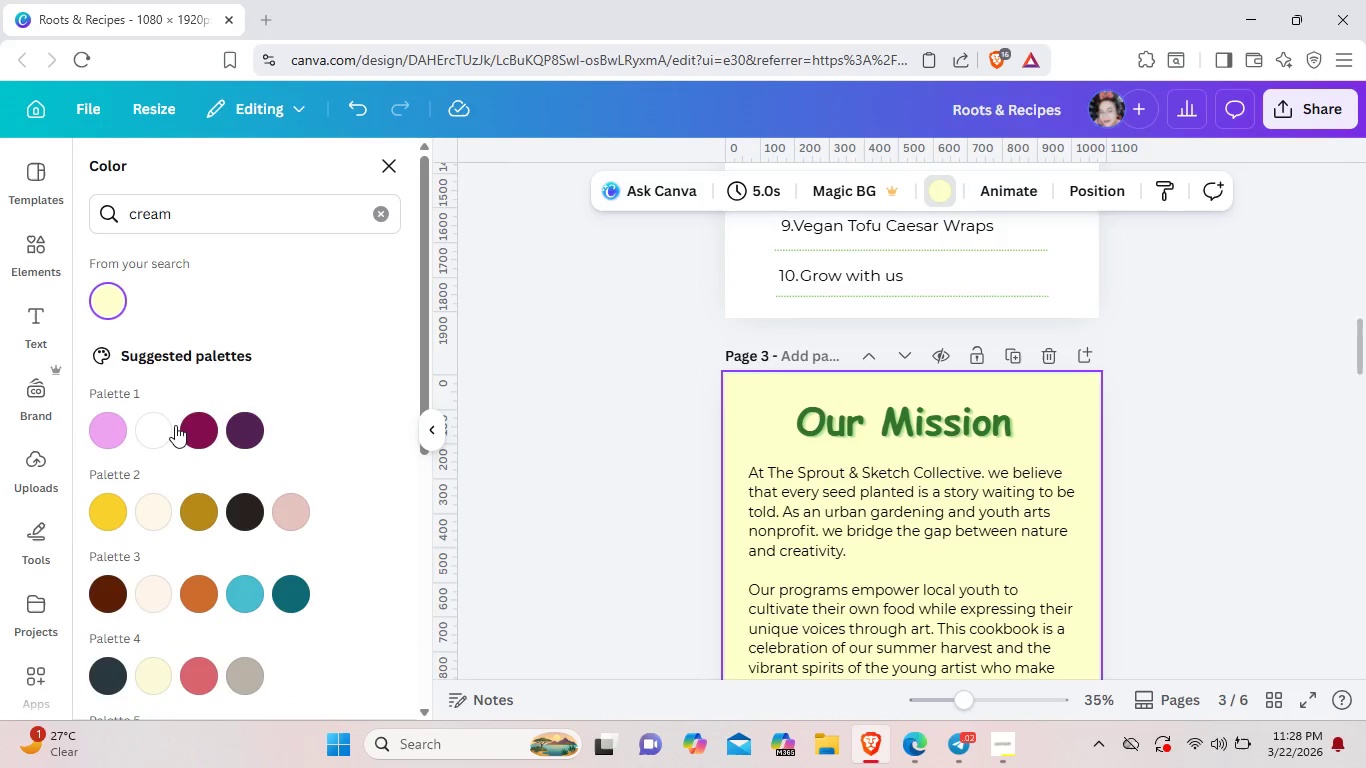 
left_click([163, 428])
 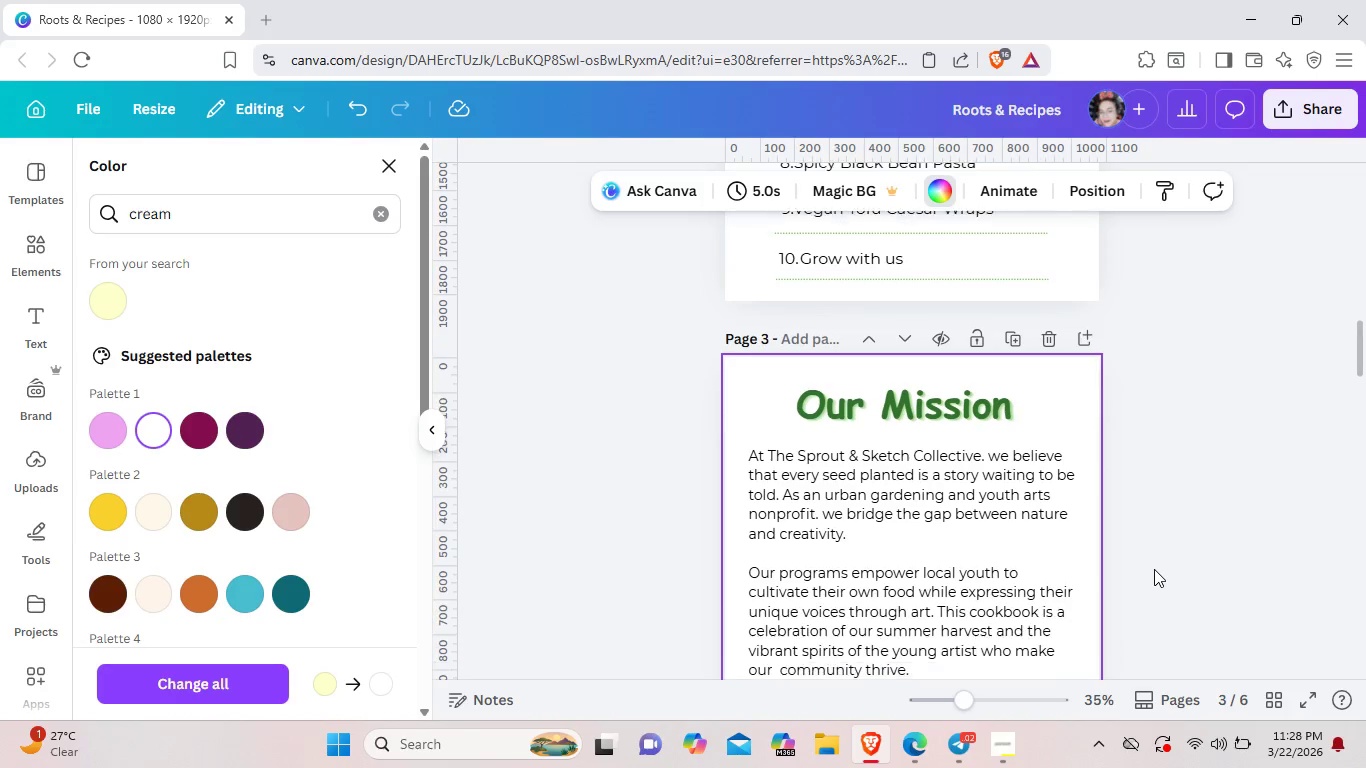 
scroll: coordinate [1119, 539], scroll_direction: down, amount: 8.0
 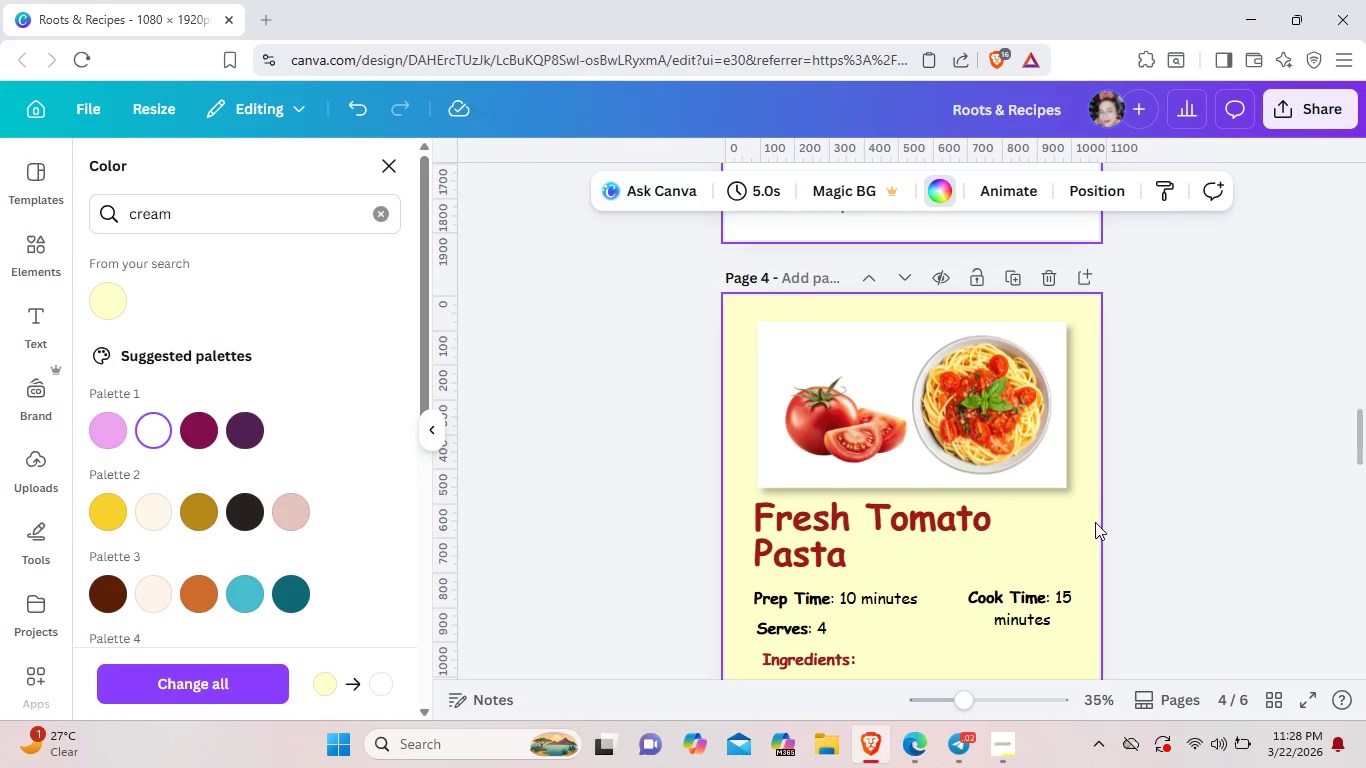 
left_click([1095, 522])
 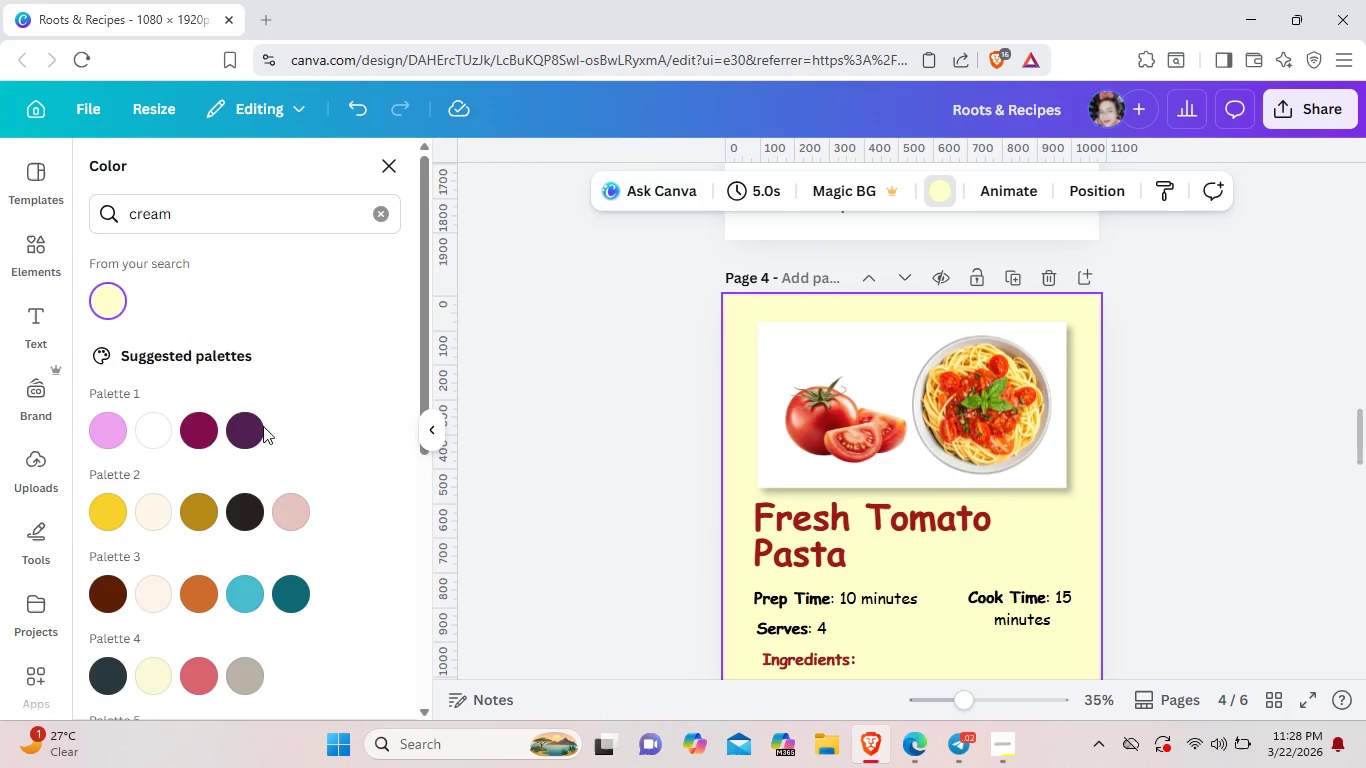 
mouse_move([182, 432])
 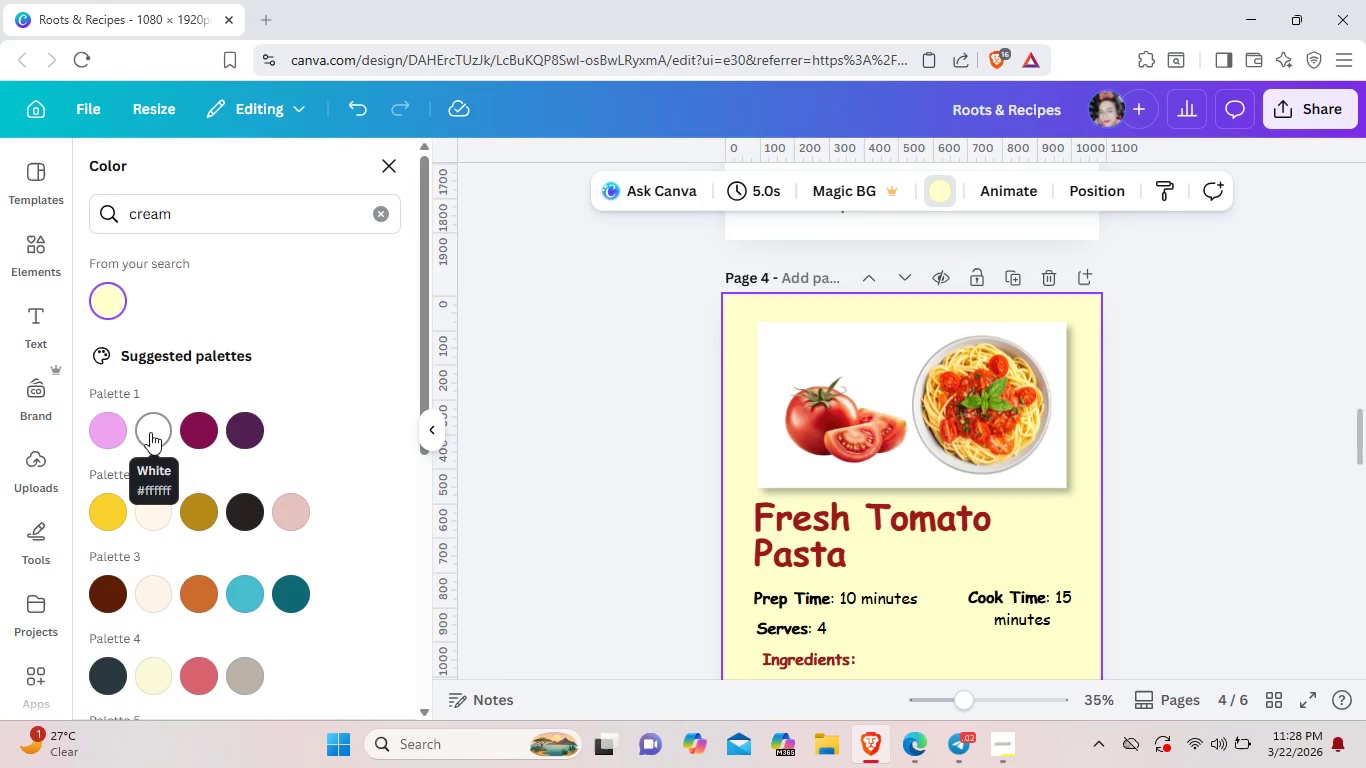 
left_click([150, 432])
 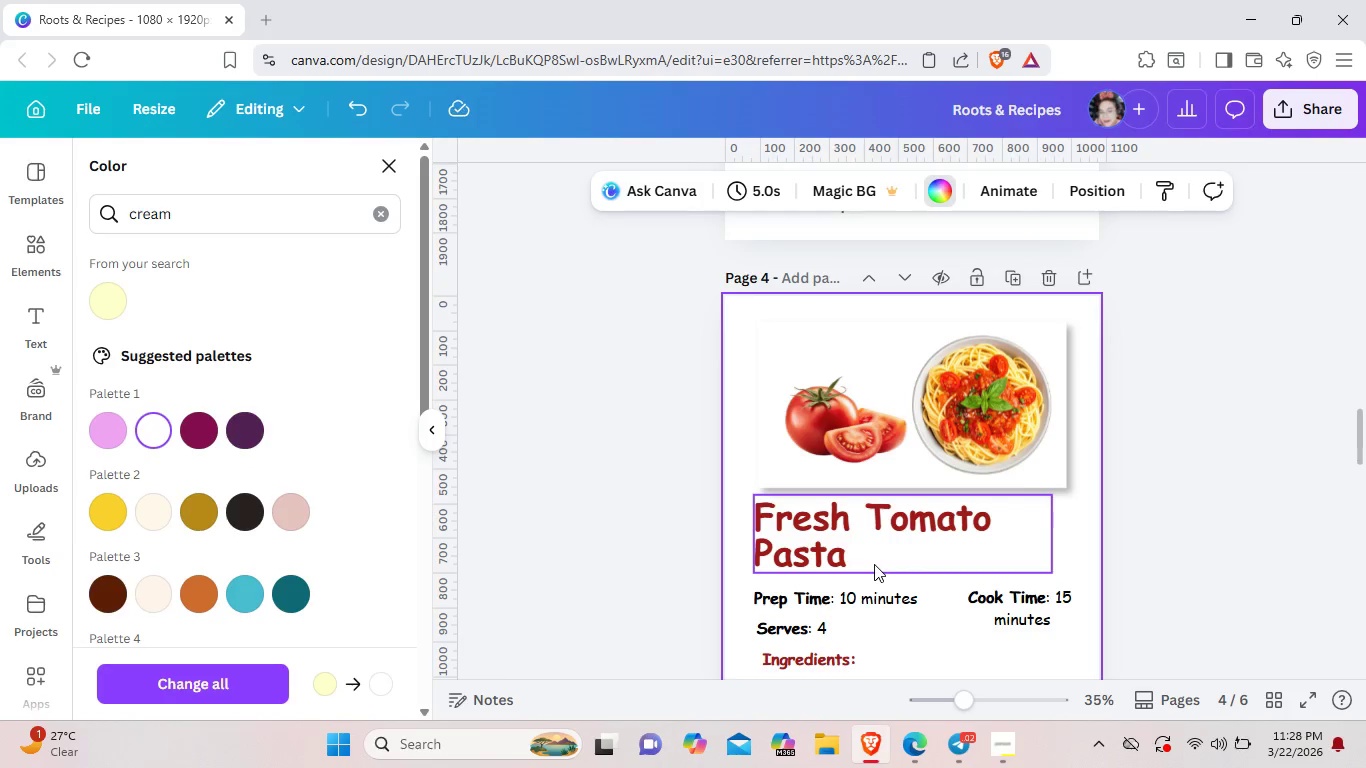 
scroll: coordinate [874, 564], scroll_direction: down, amount: 2.0
 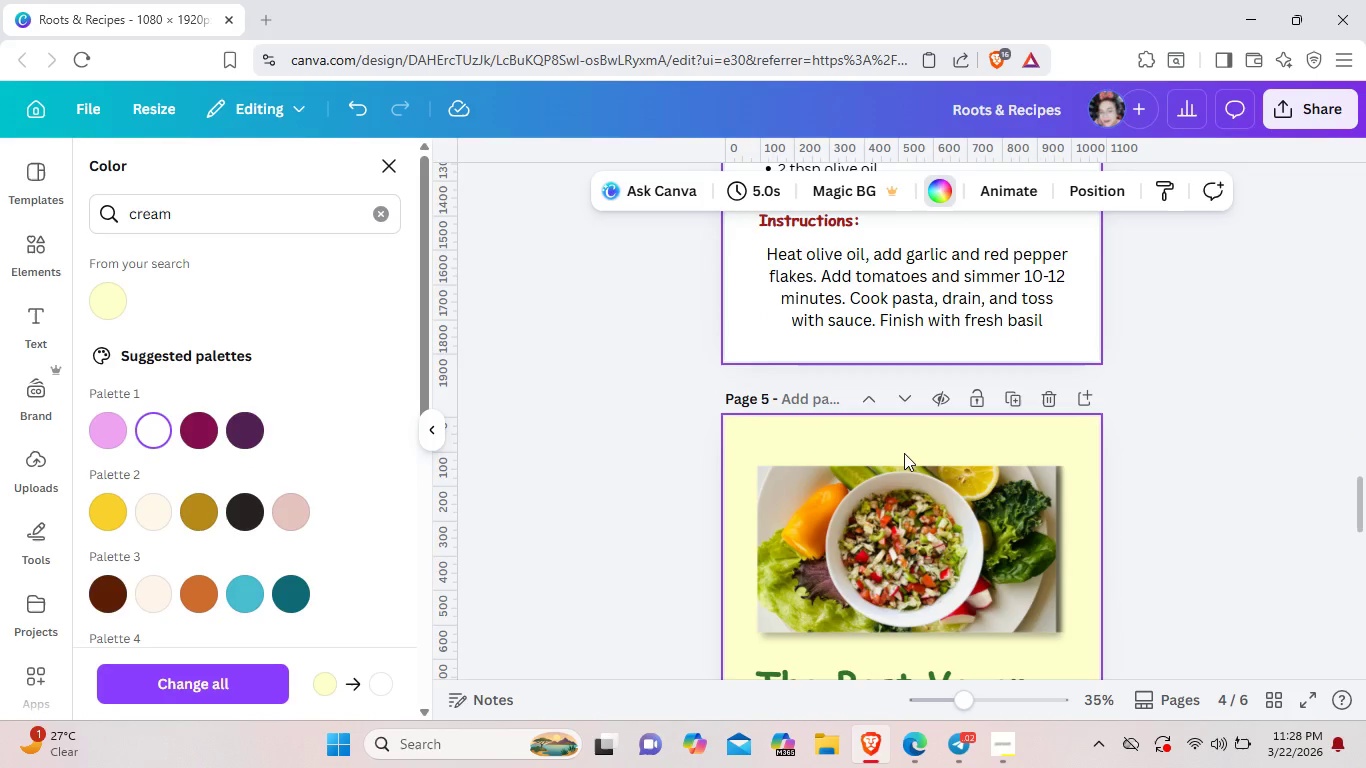 
left_click([903, 448])
 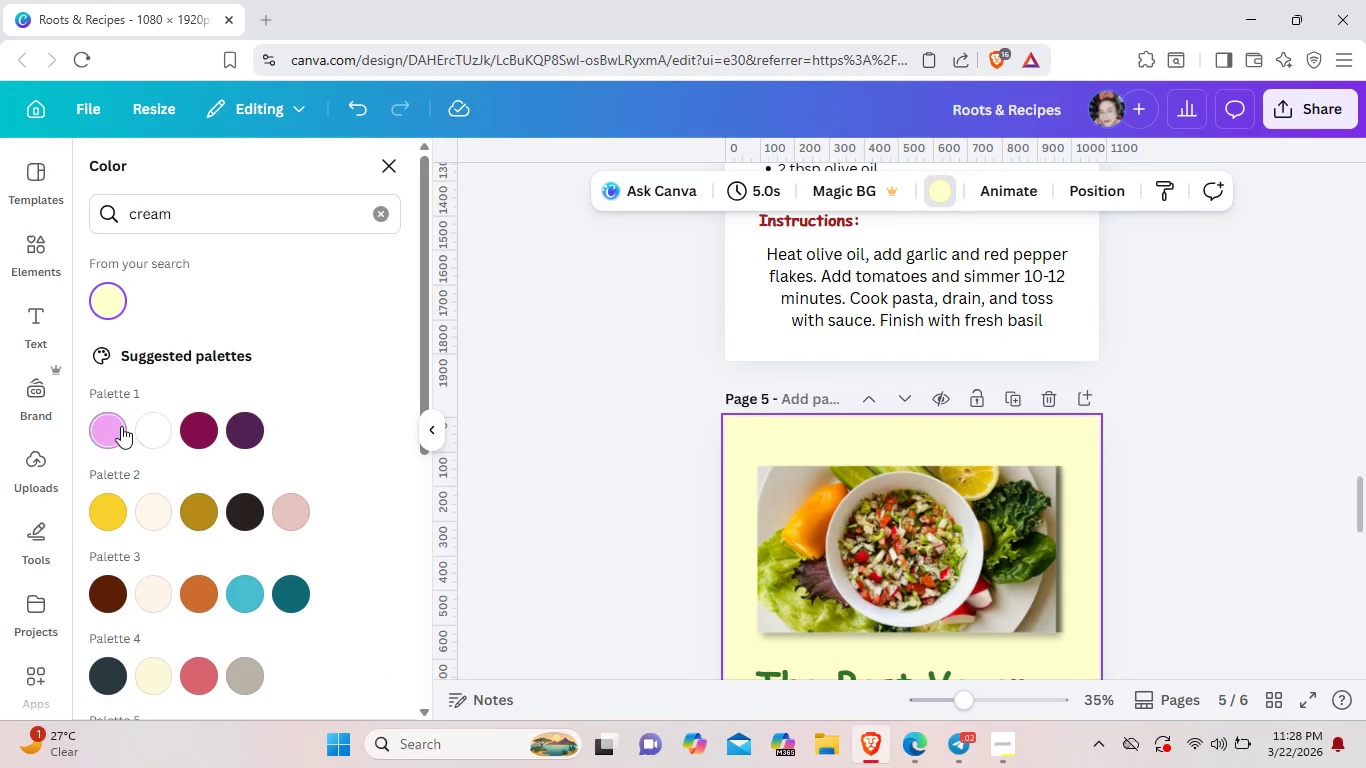 
left_click([145, 426])
 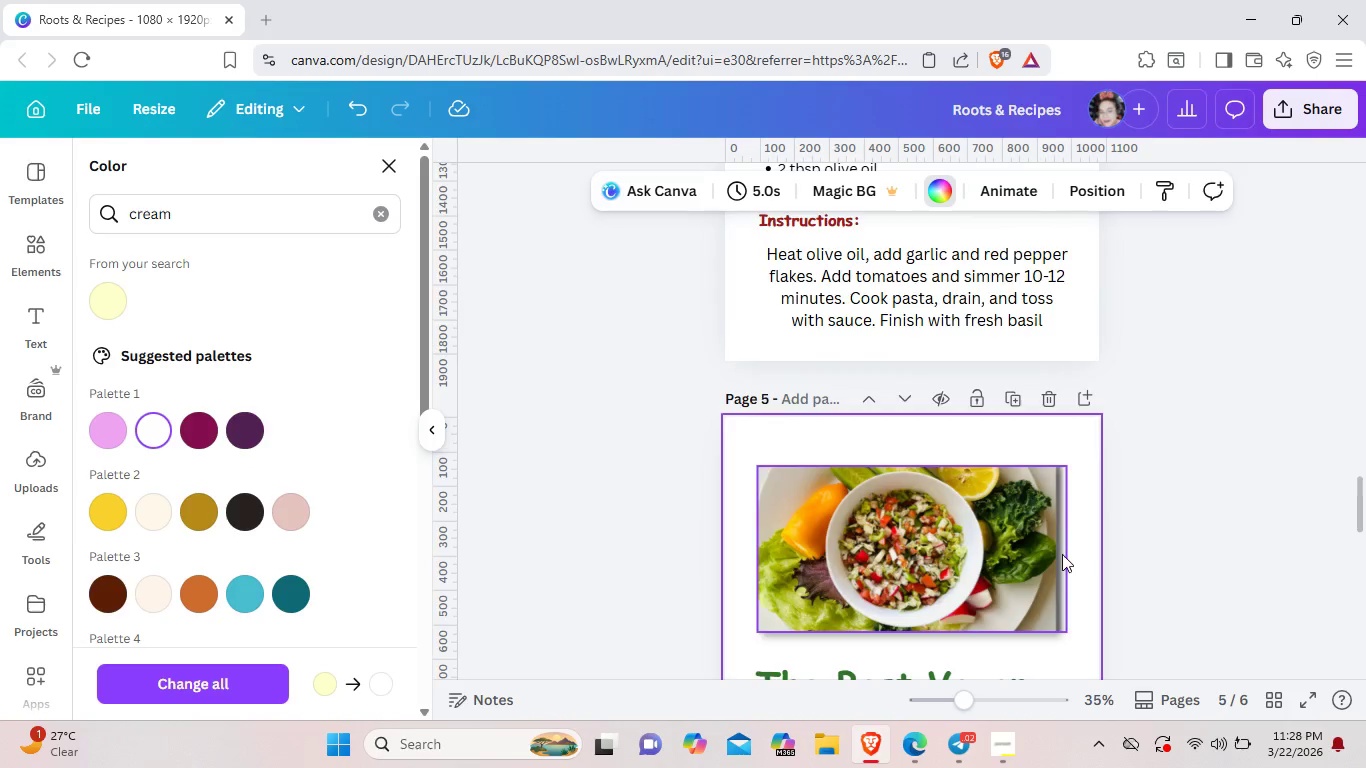 
scroll: coordinate [1062, 554], scroll_direction: down, amount: 5.0
 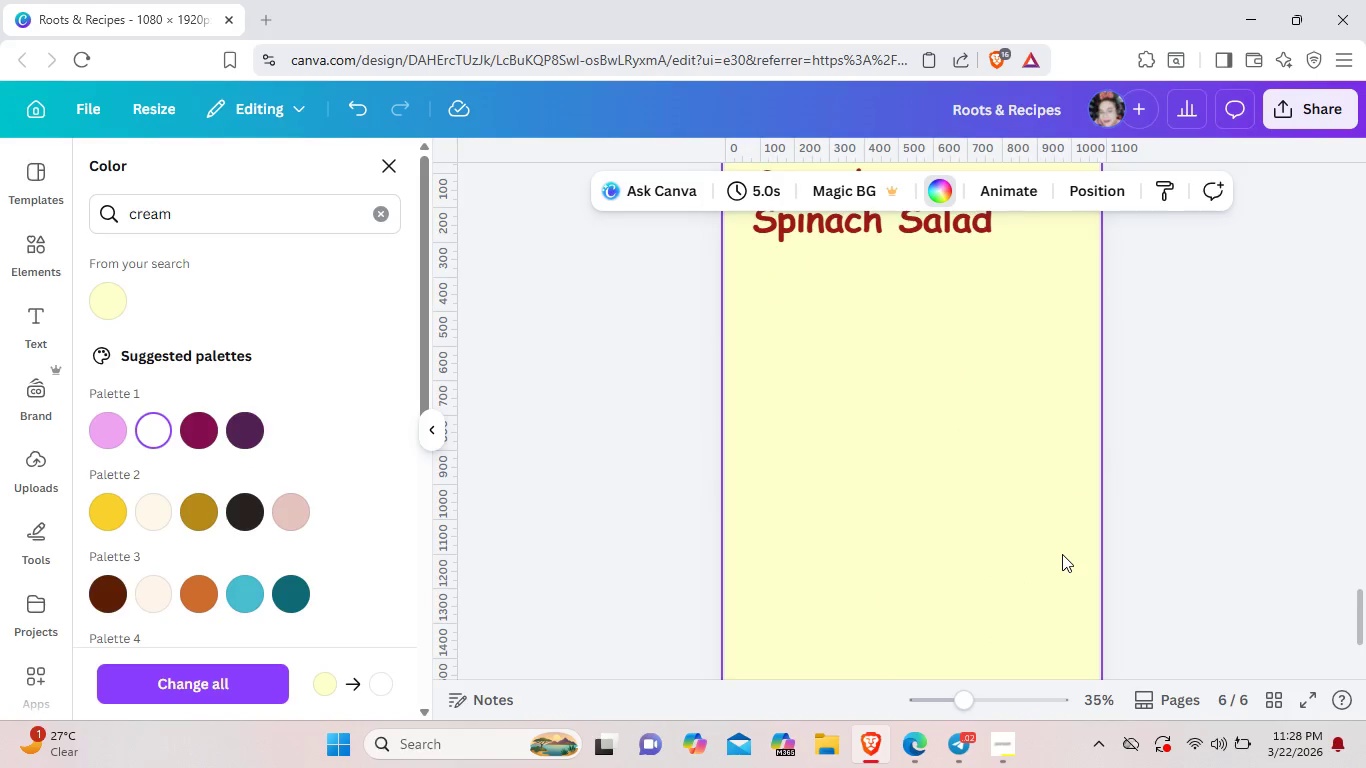 
left_click([1062, 554])
 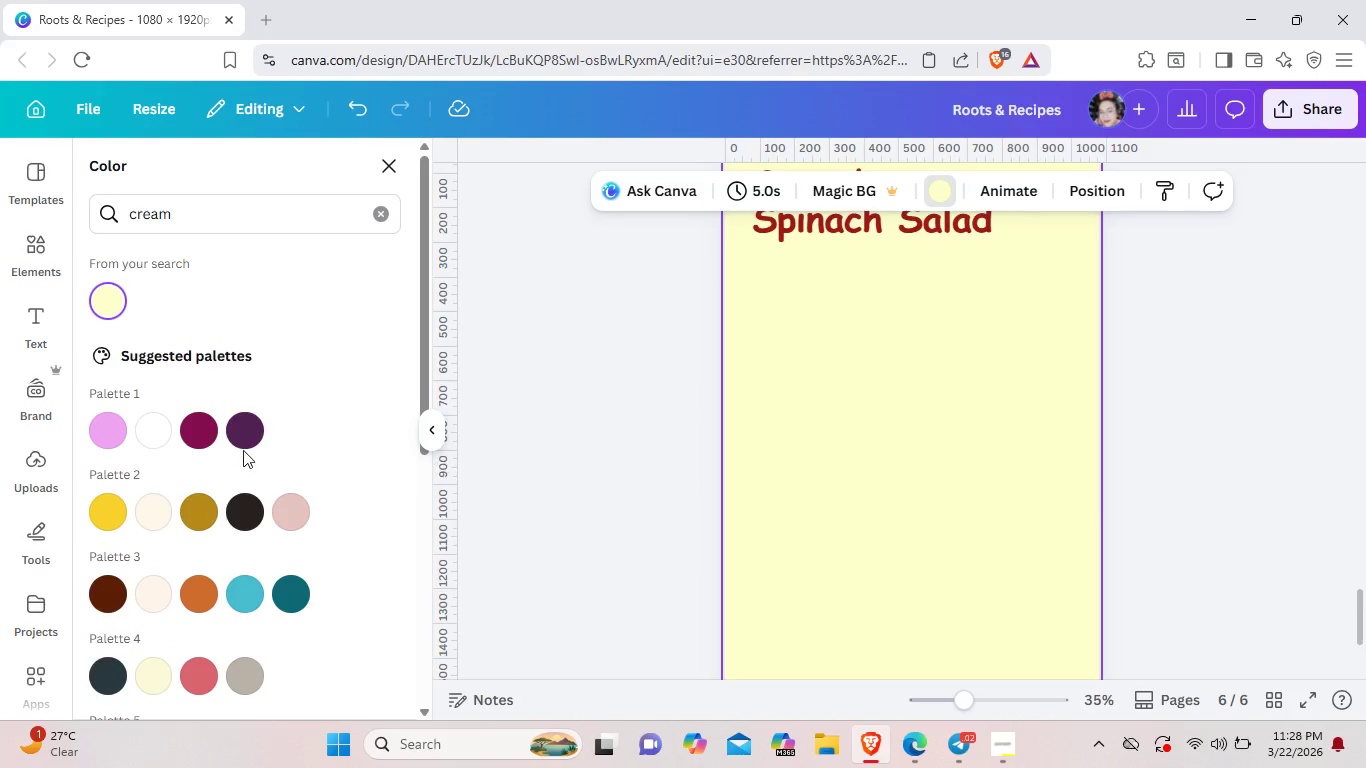 
mouse_move([217, 441])
 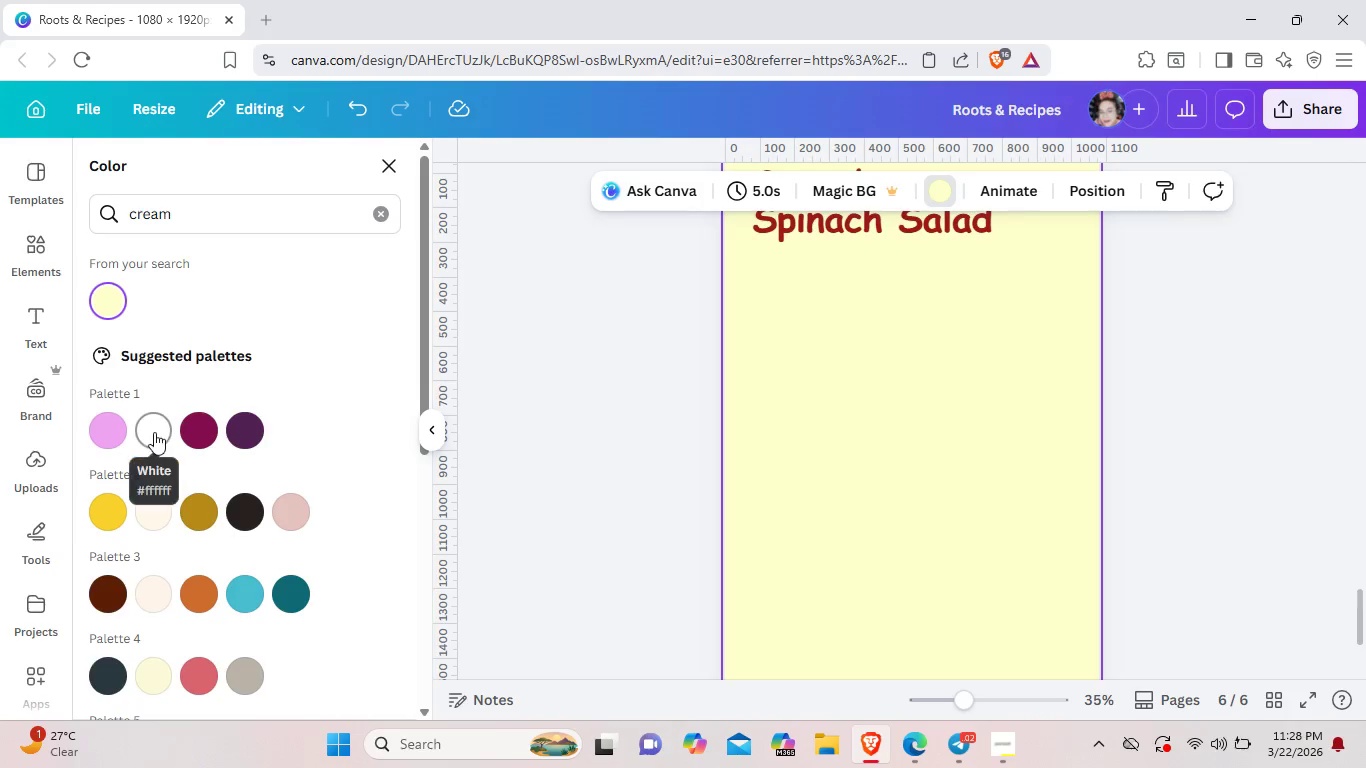 
left_click([152, 432])
 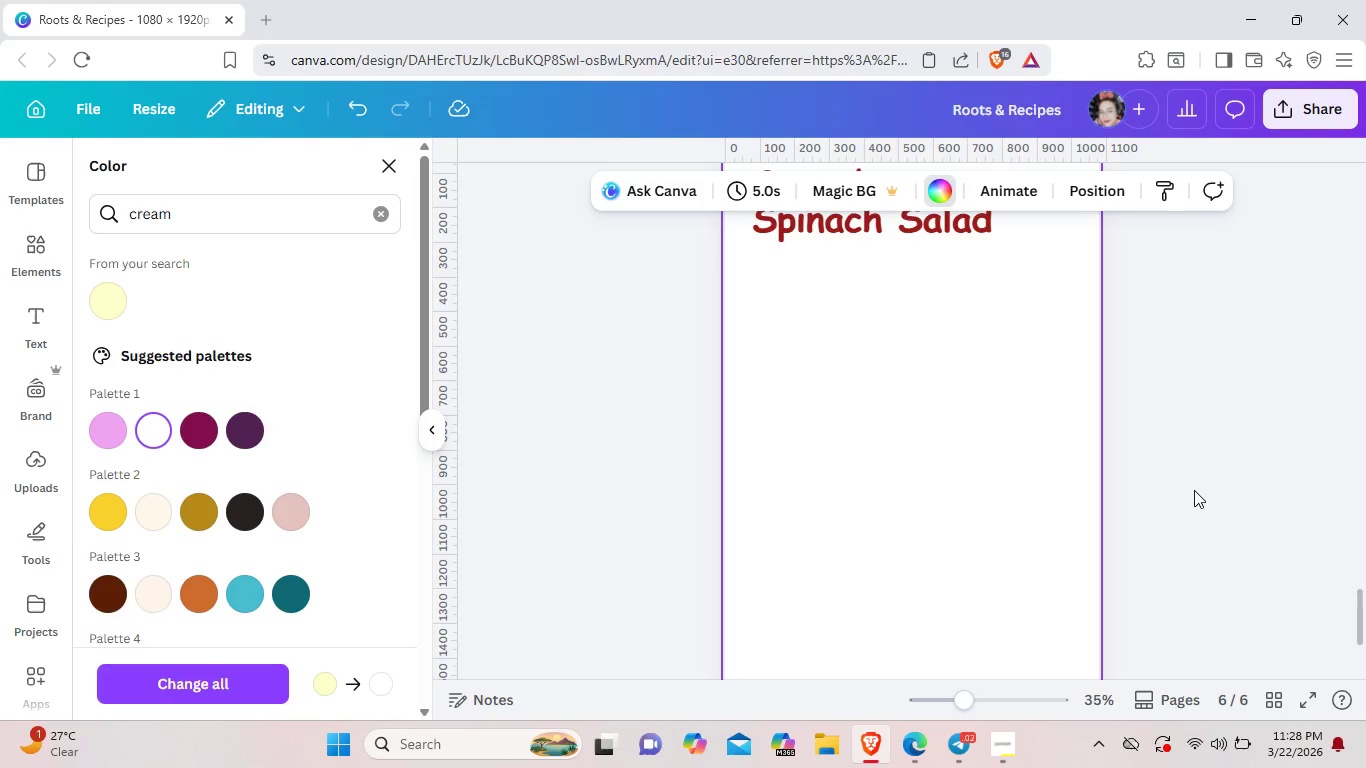 
left_click([1199, 495])
 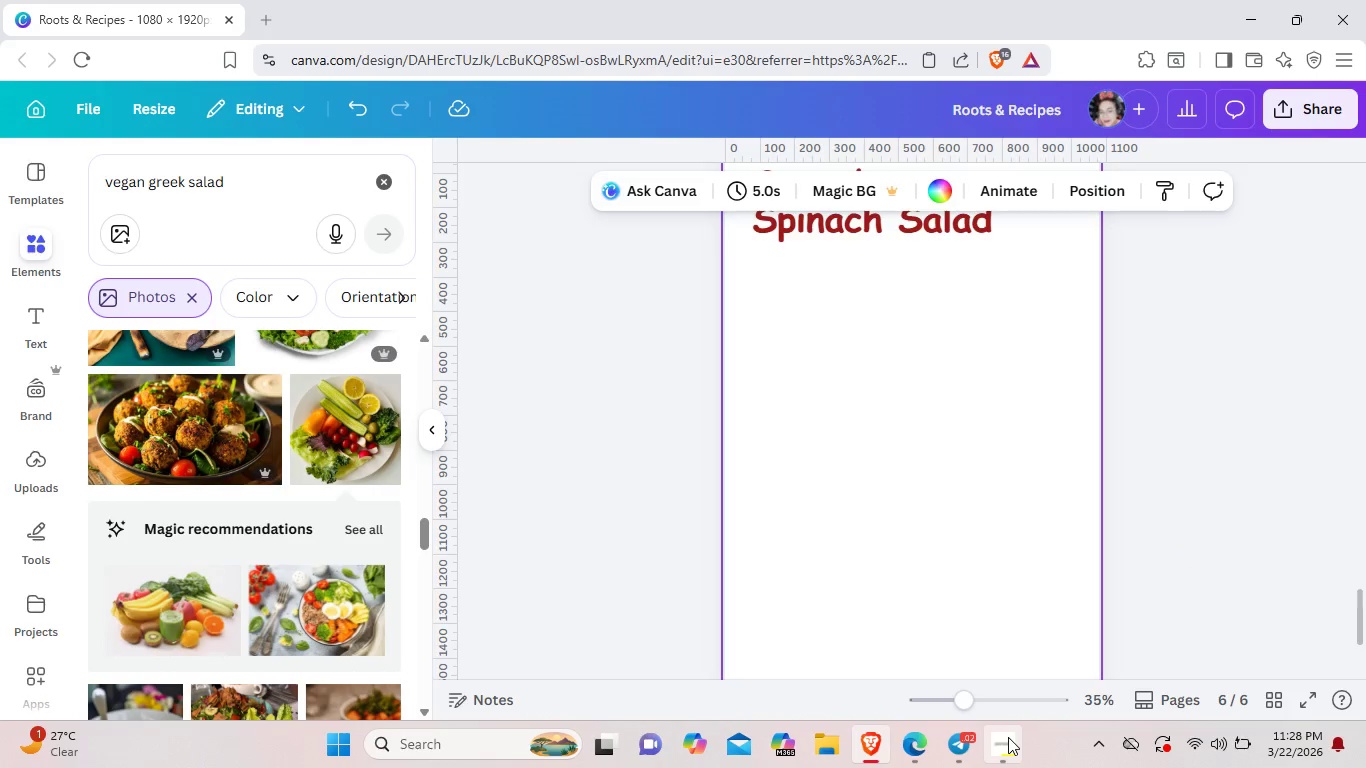 
left_click([1008, 737])